 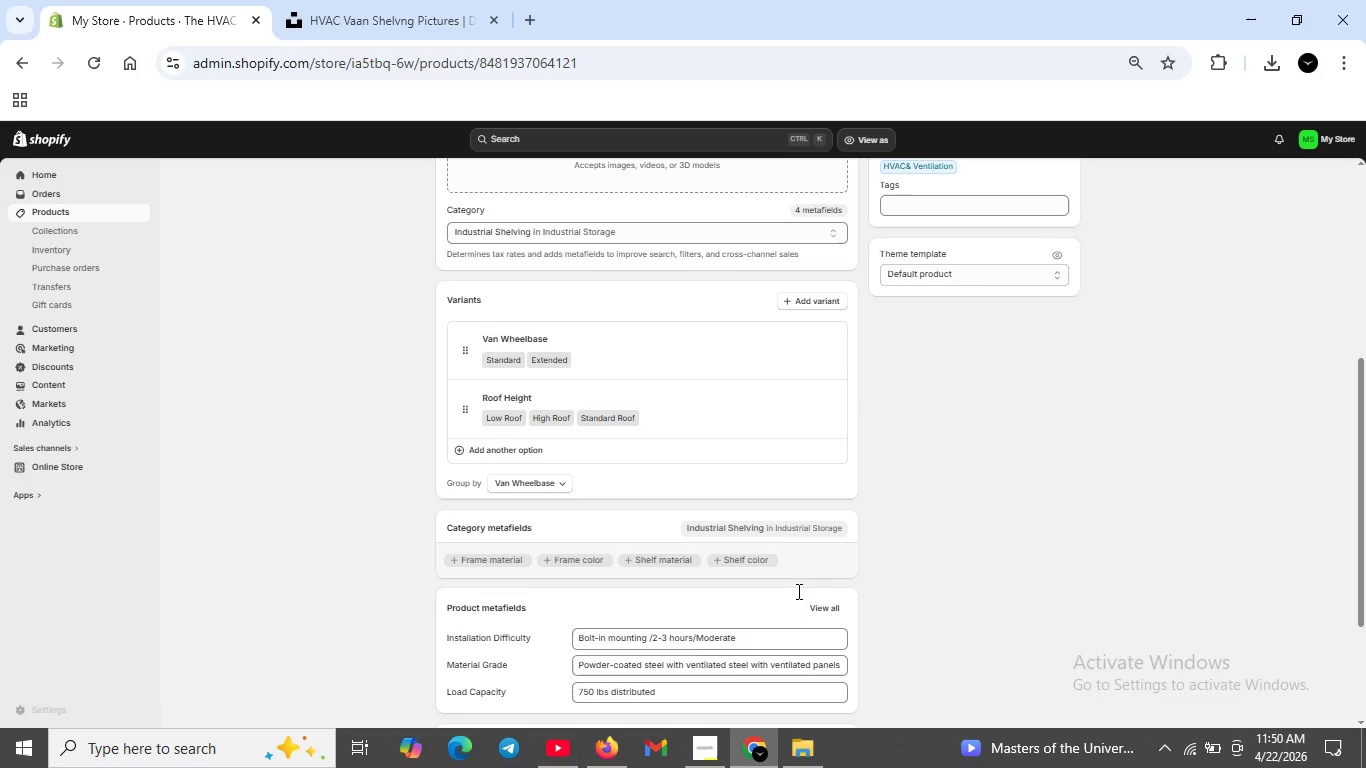 
scroll: coordinate [892, 590], scroll_direction: down, amount: 4.0
 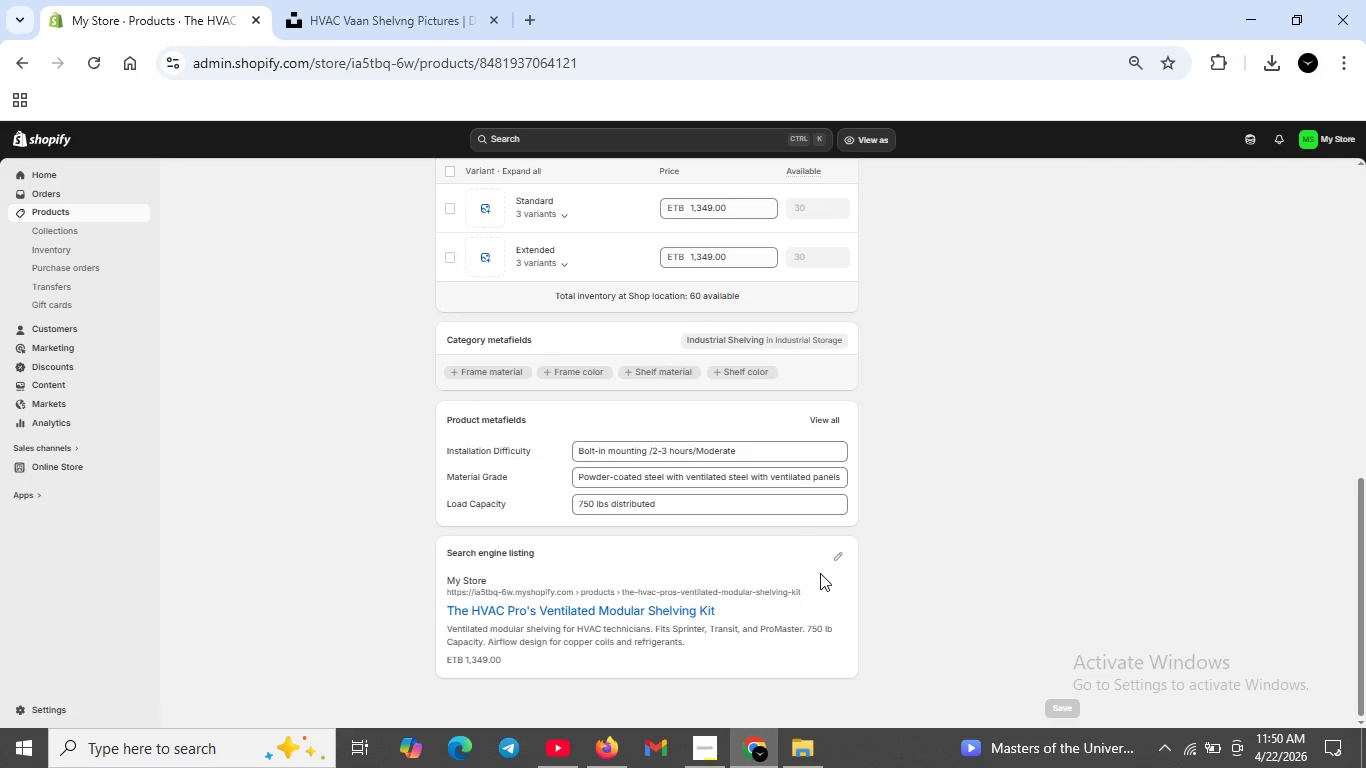 
left_click([839, 560])
 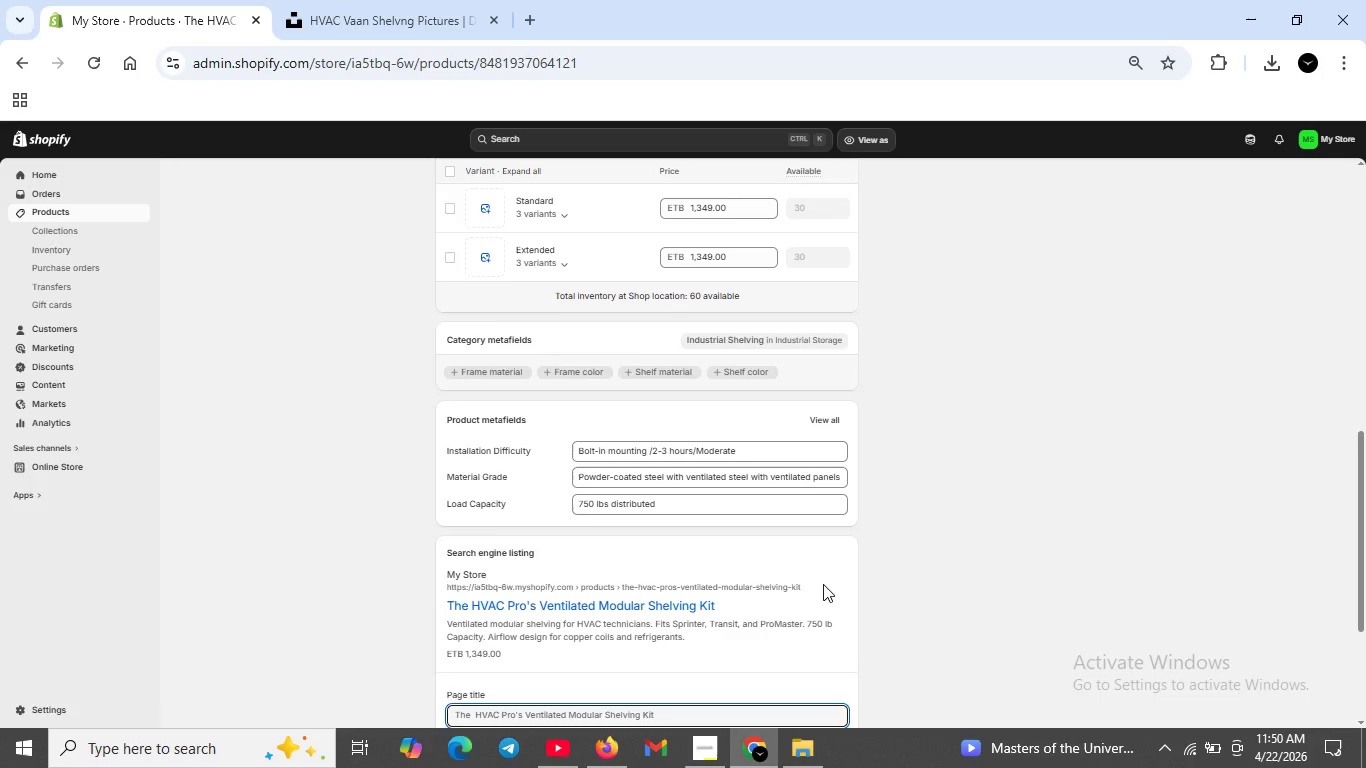 
scroll: coordinate [816, 595], scroll_direction: down, amount: 3.0
 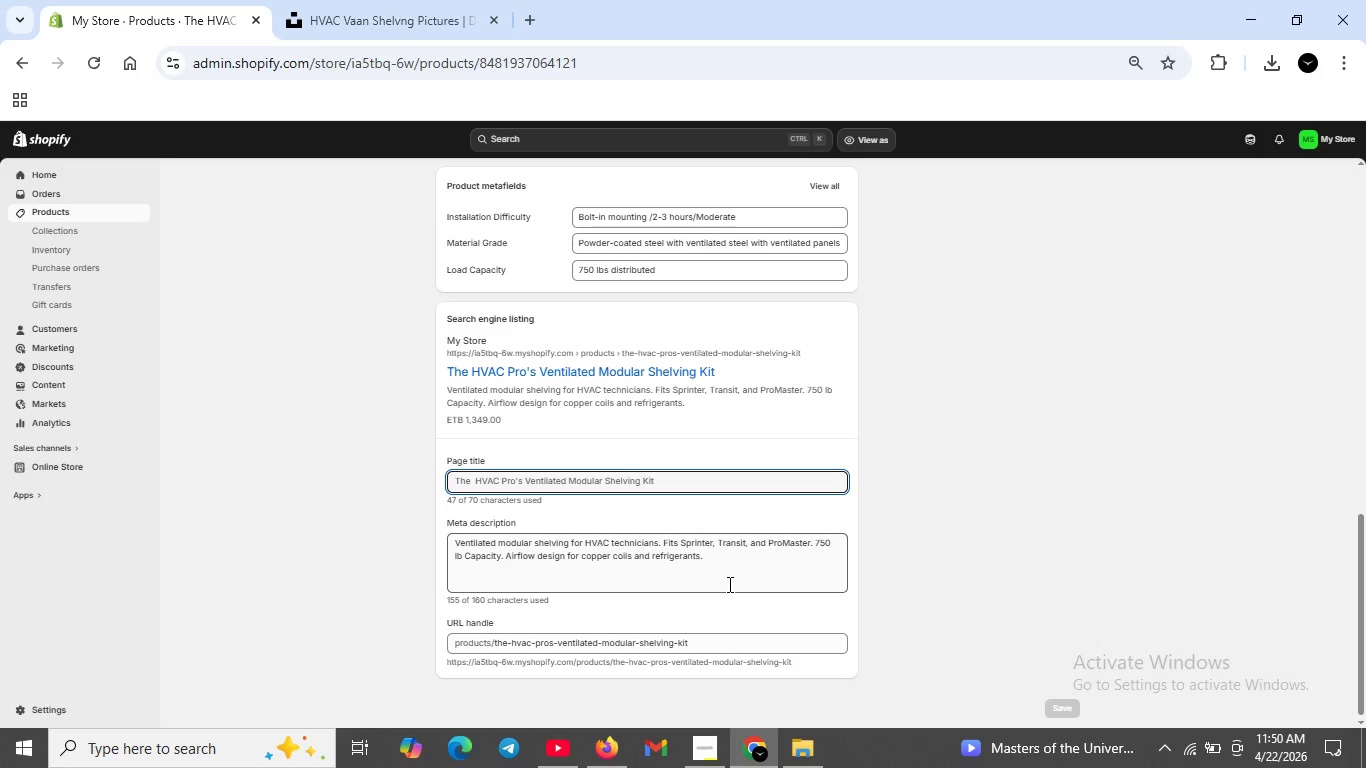 
scroll: coordinate [741, 566], scroll_direction: up, amount: 12.0
 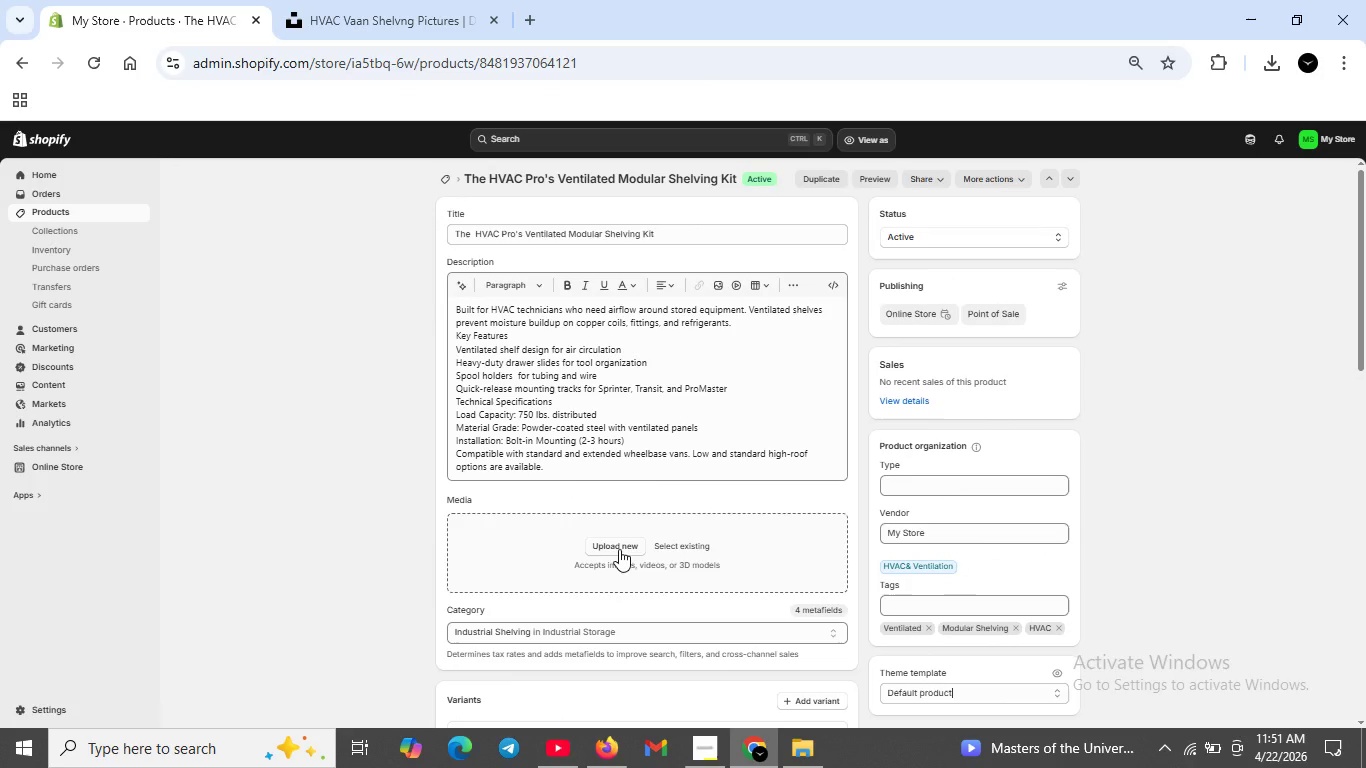 
left_click([619, 549])
 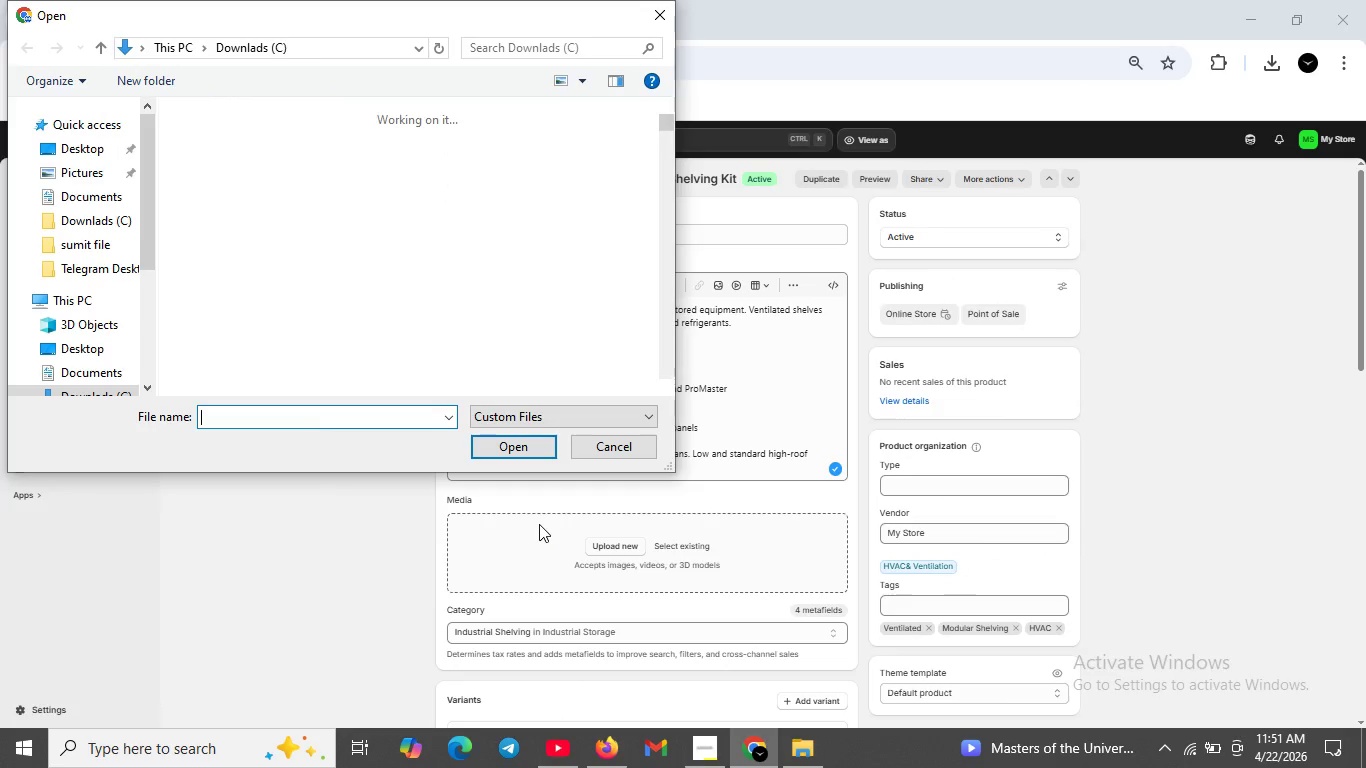 
type(Pij)
 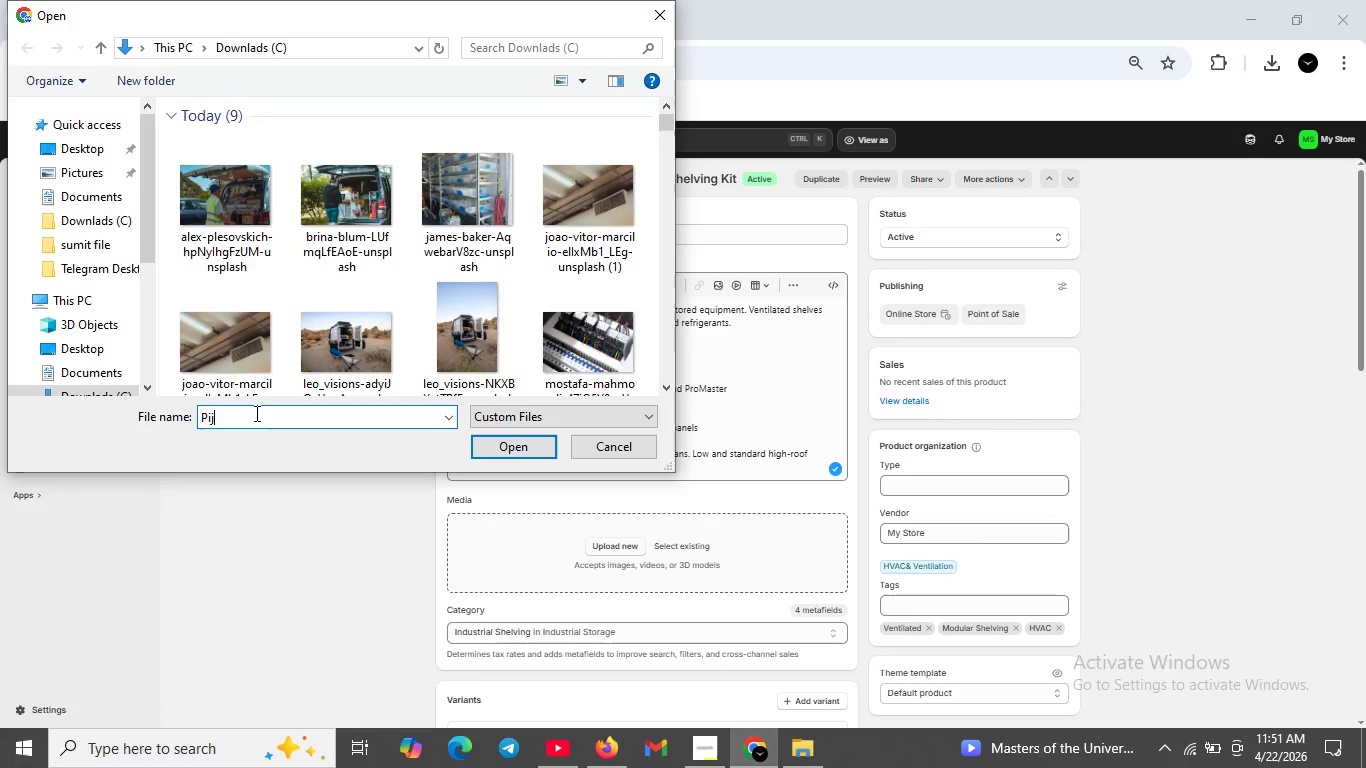 
left_click([245, 415])
 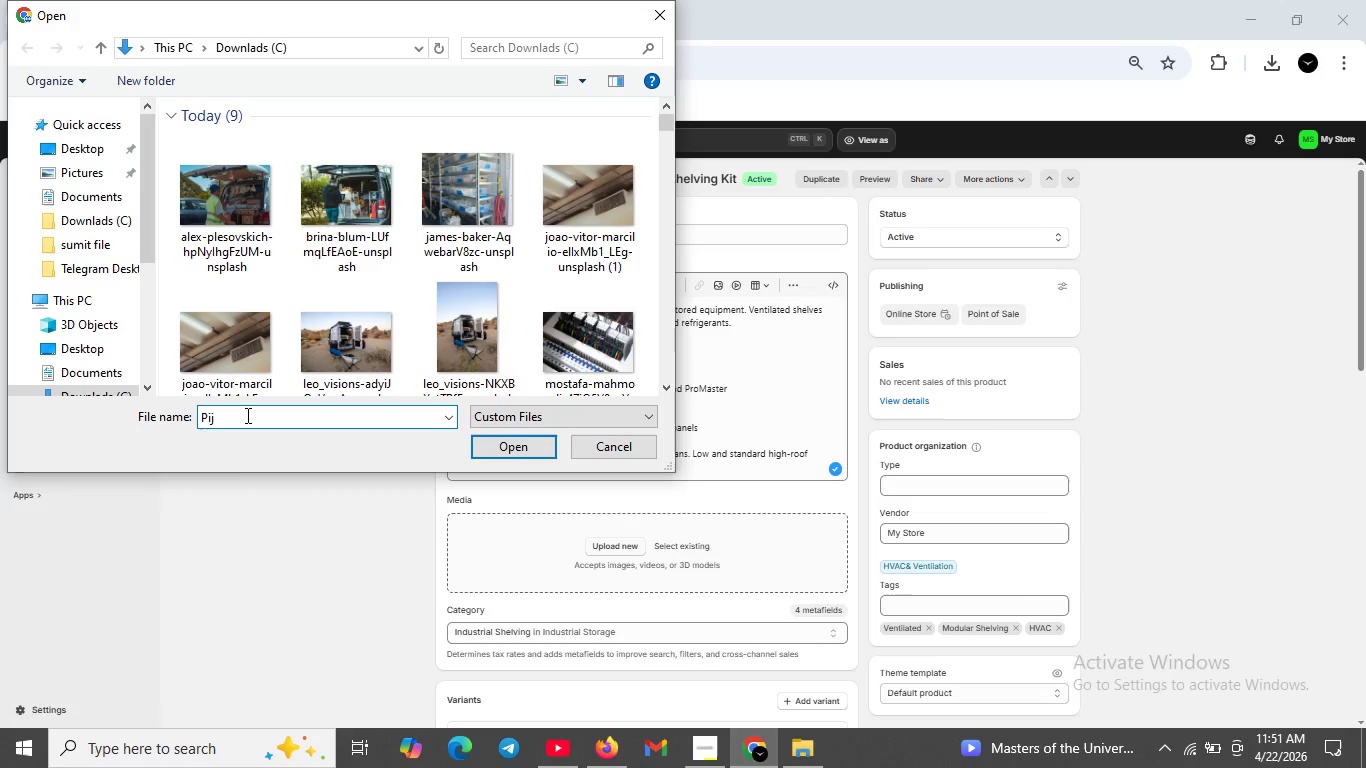 
left_click([246, 415])
 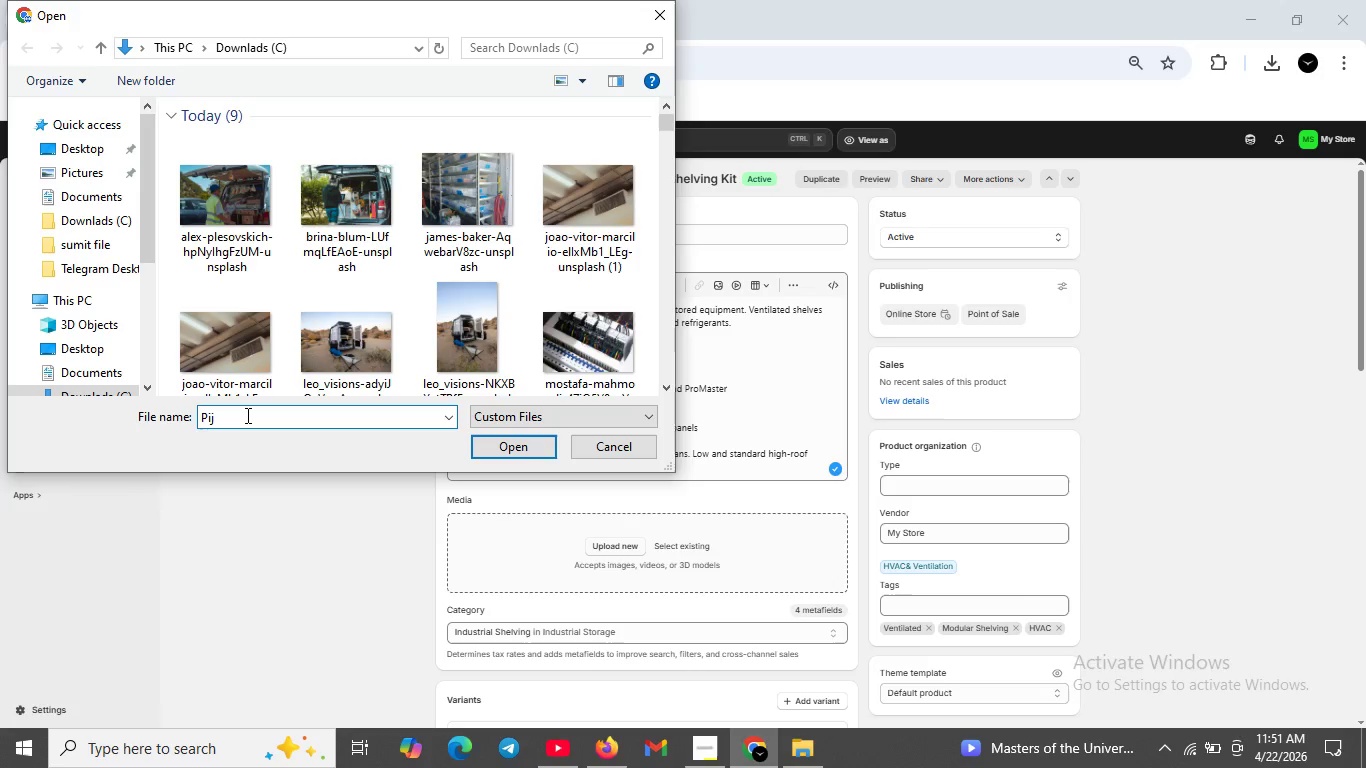 
key(Backspace)
 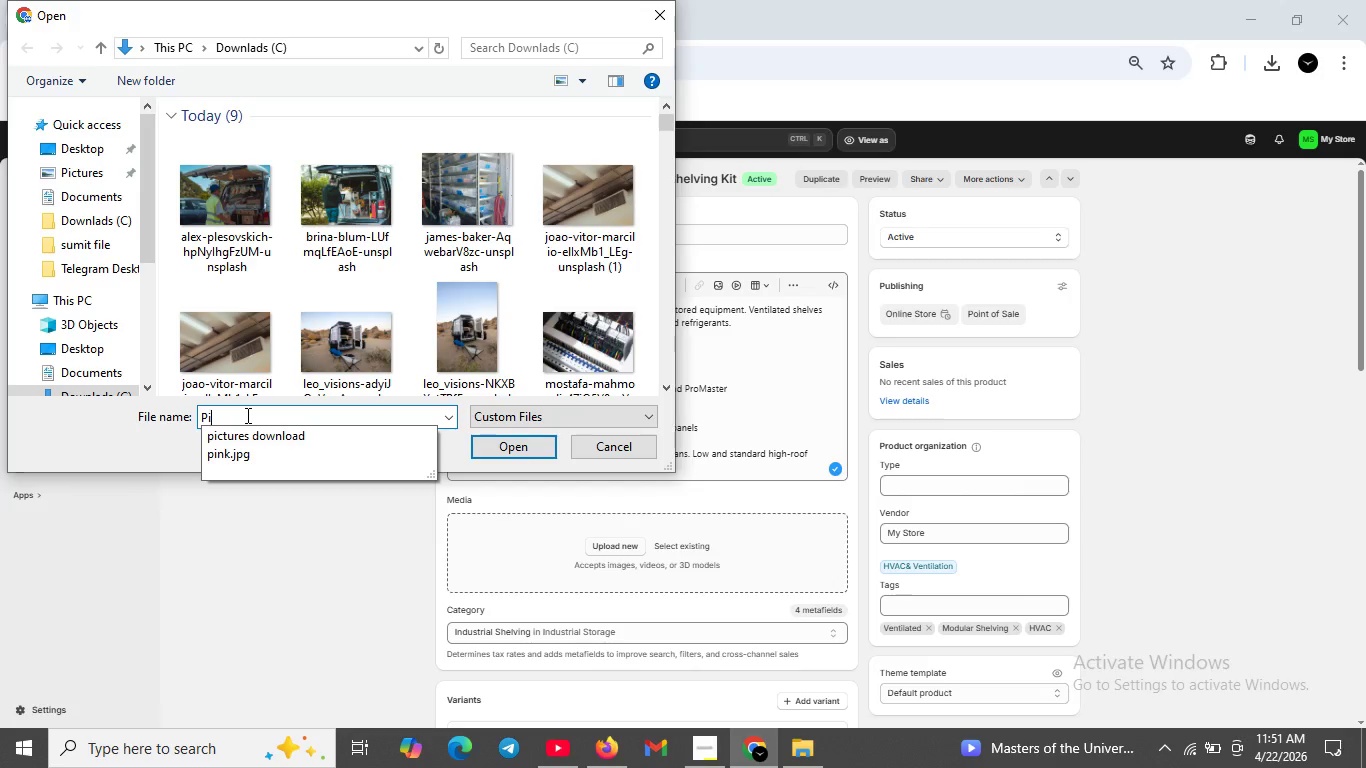 
key(Backspace)
 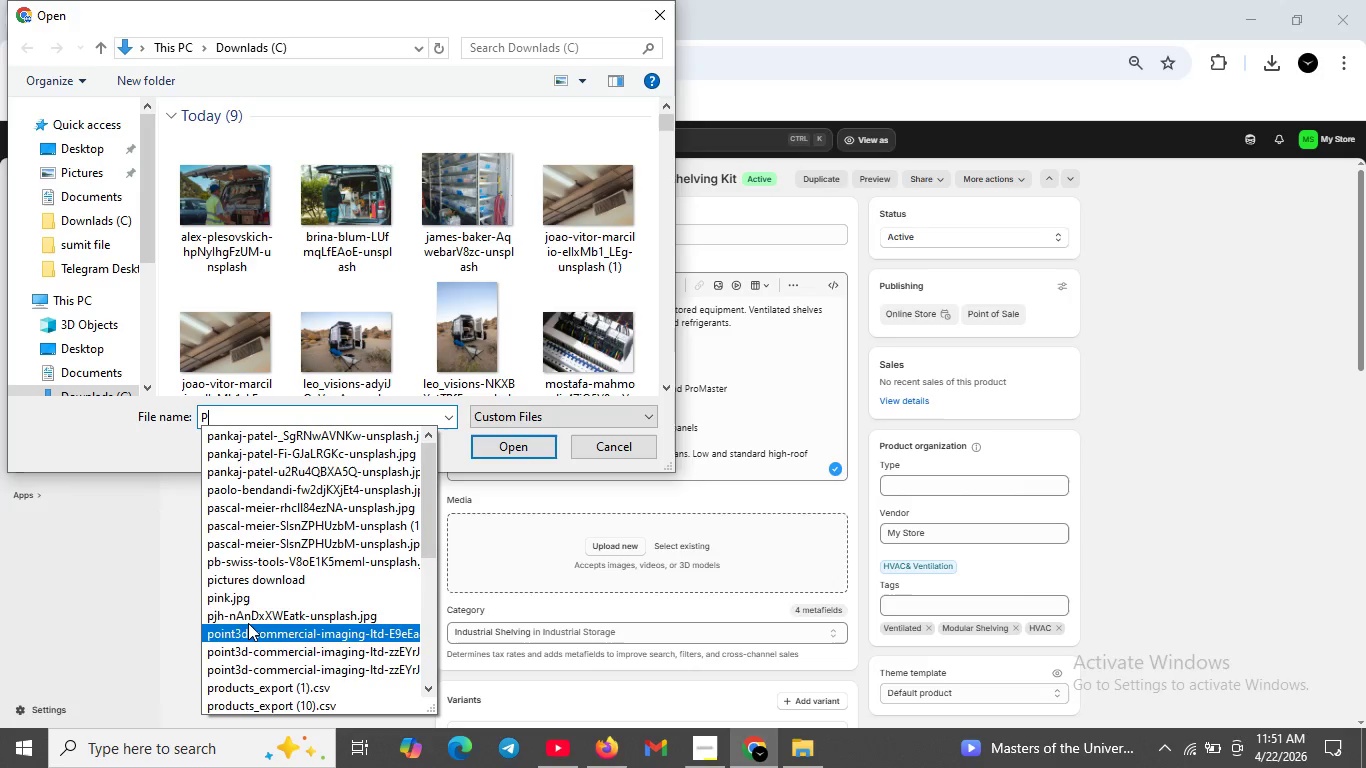 
left_click([248, 620])
 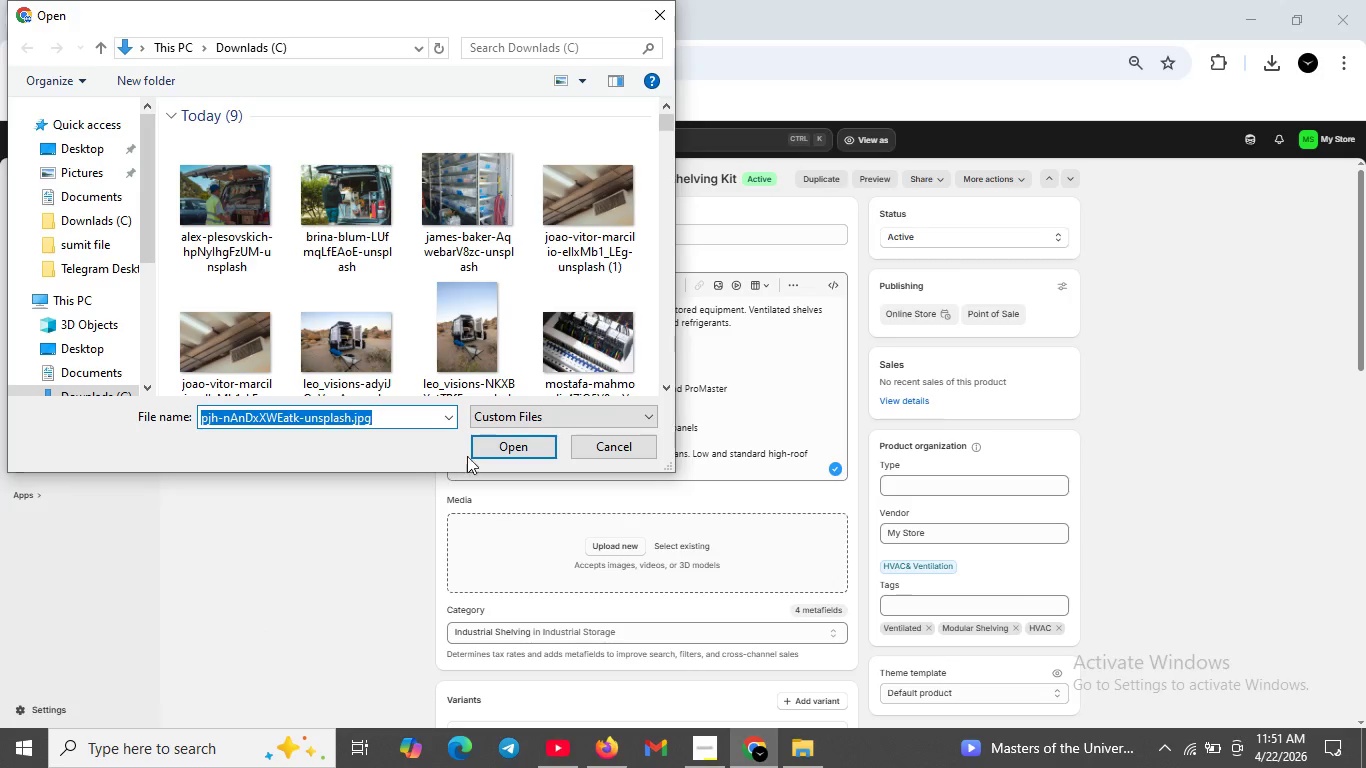 
left_click([482, 446])
 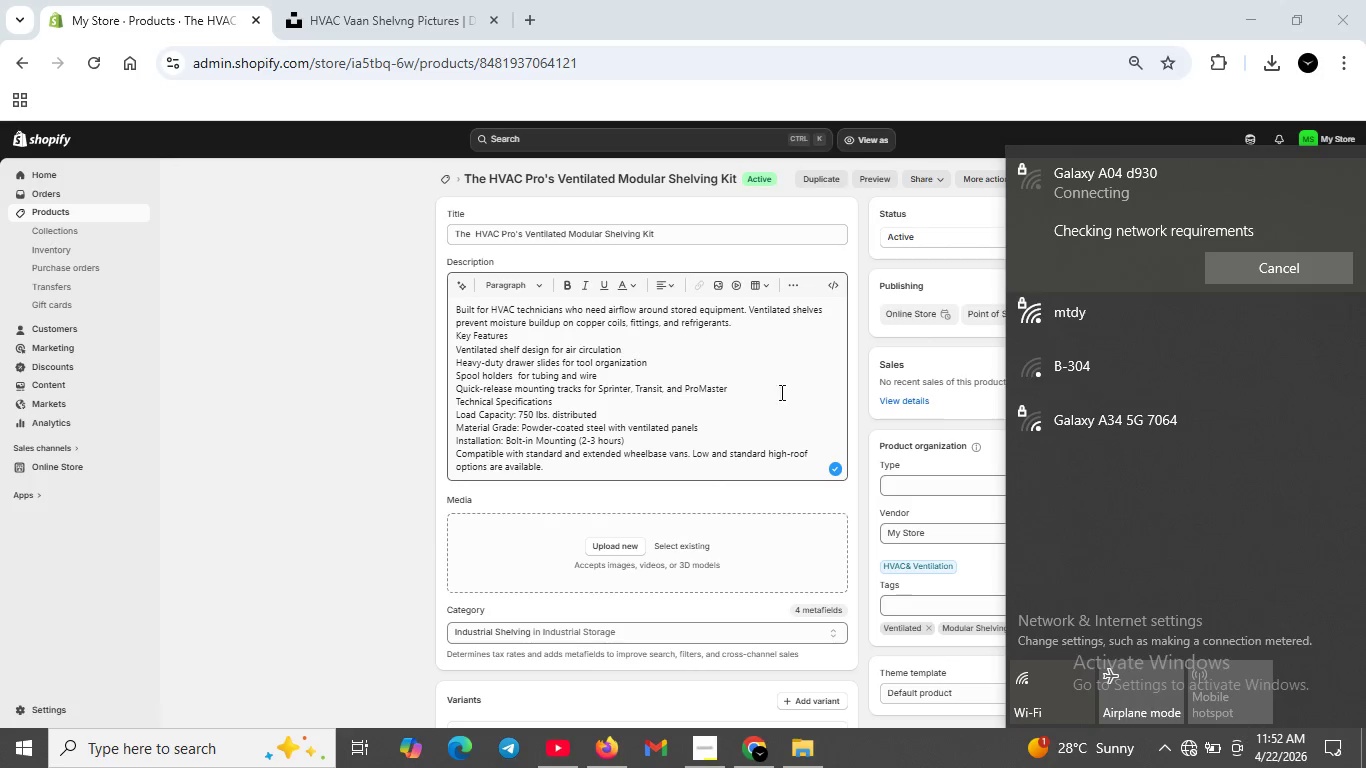 
wait(96.55)
 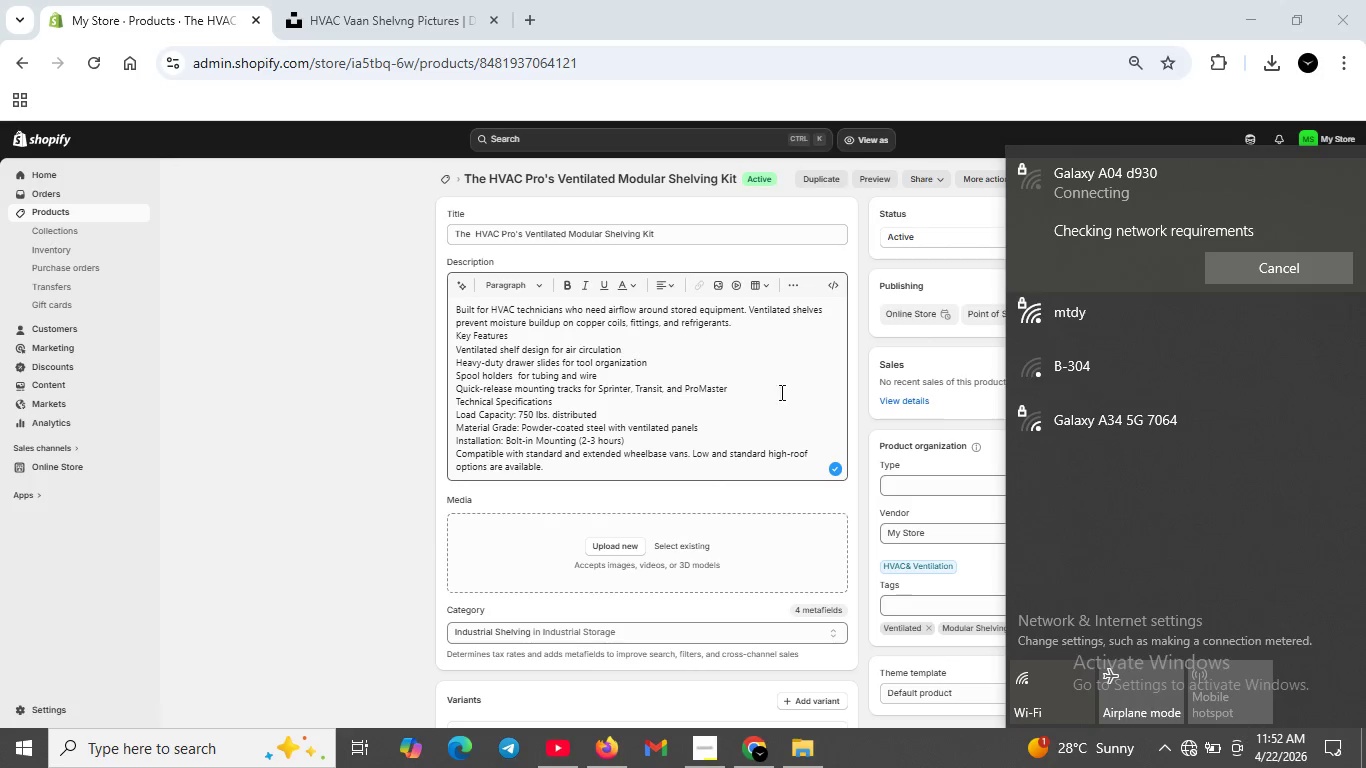 
left_click([626, 546])
 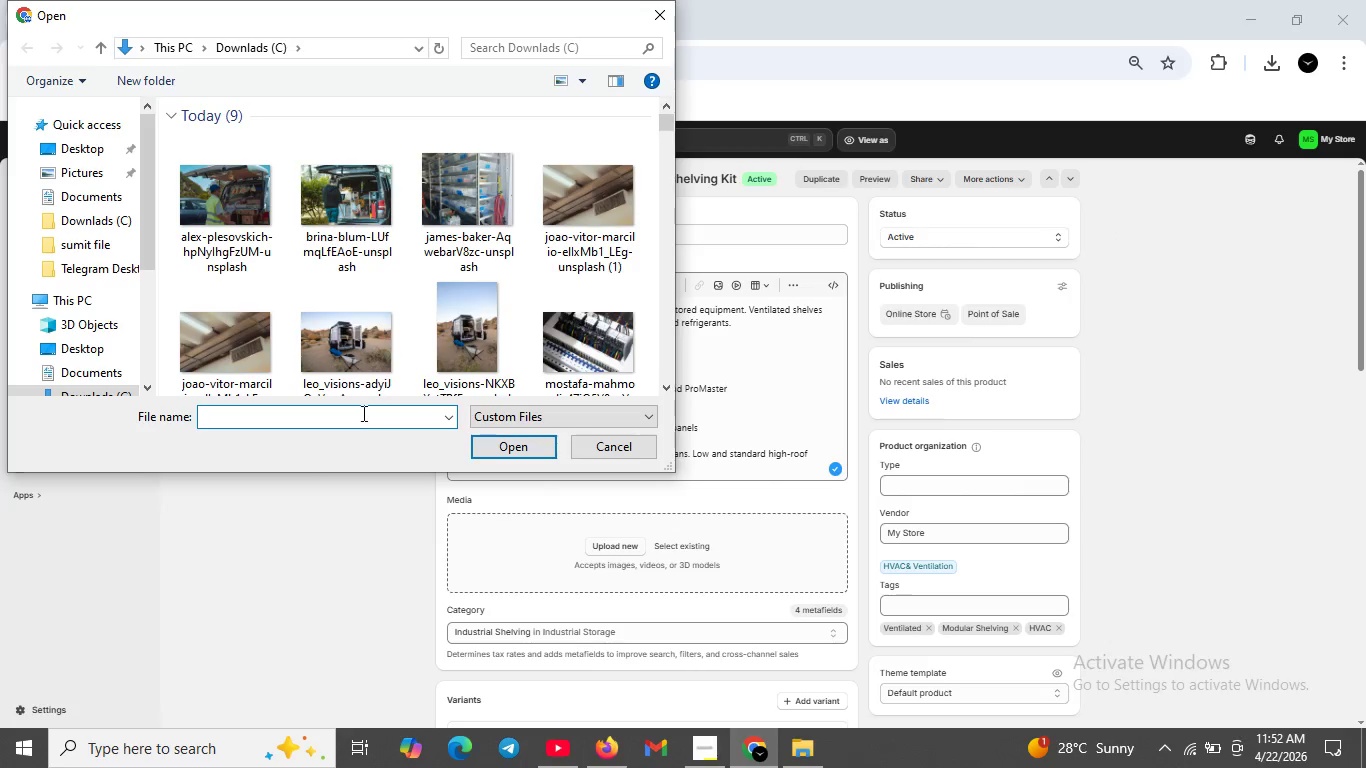 
key(CapsLock)
 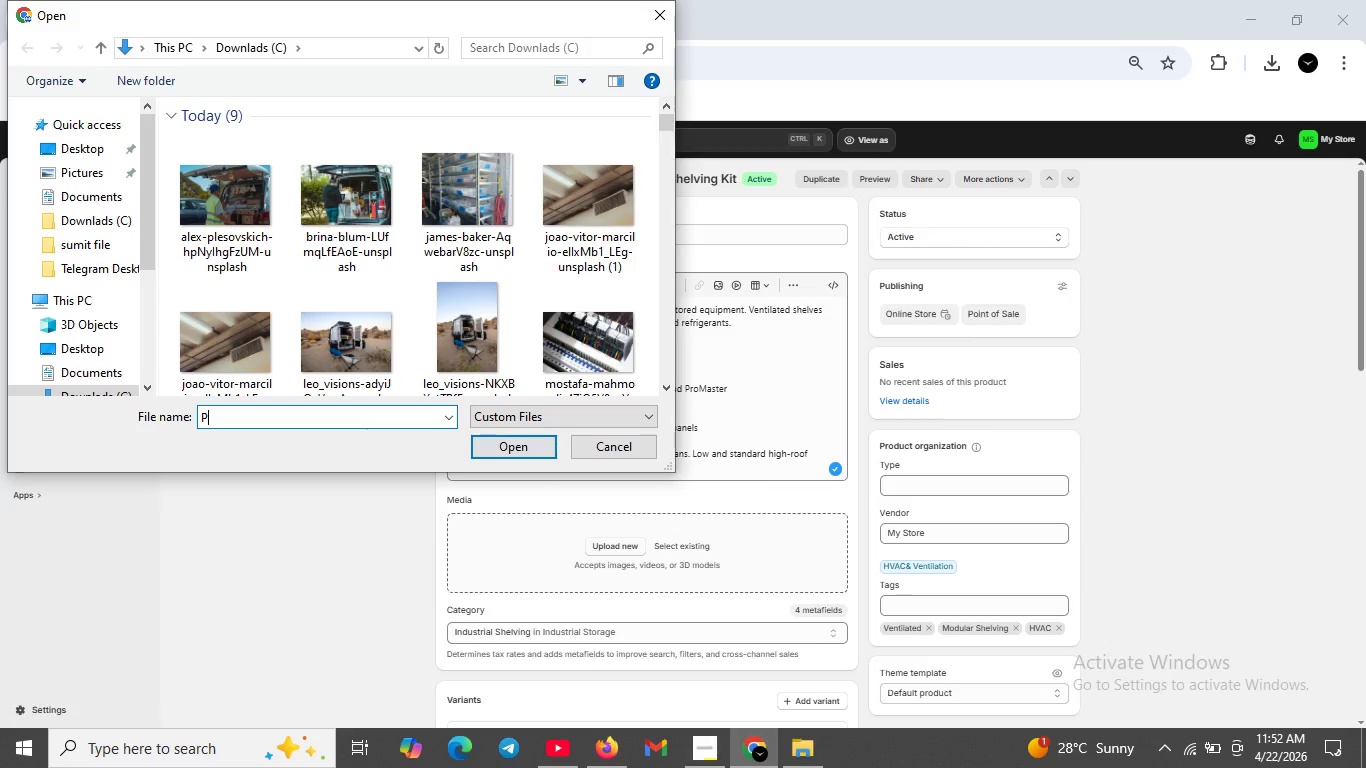 
key(P)
 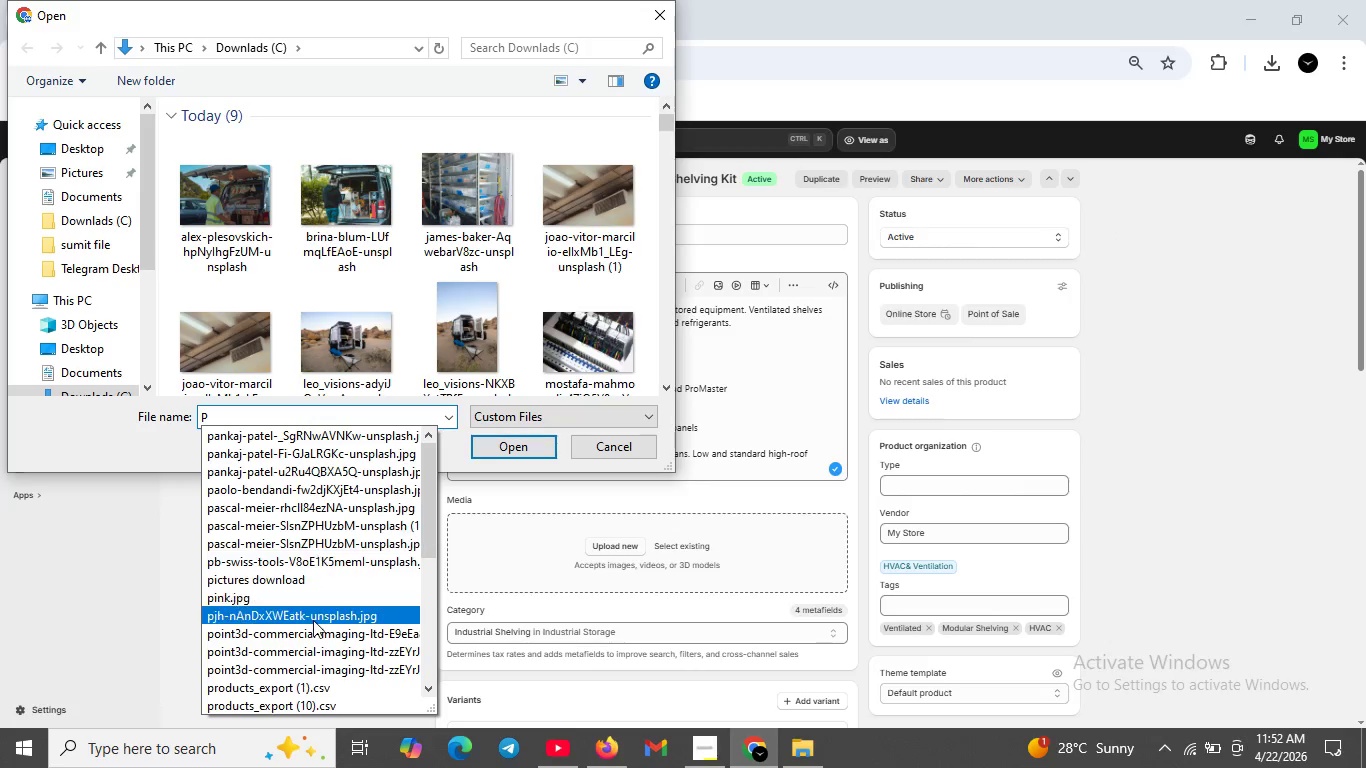 
left_click([313, 620])
 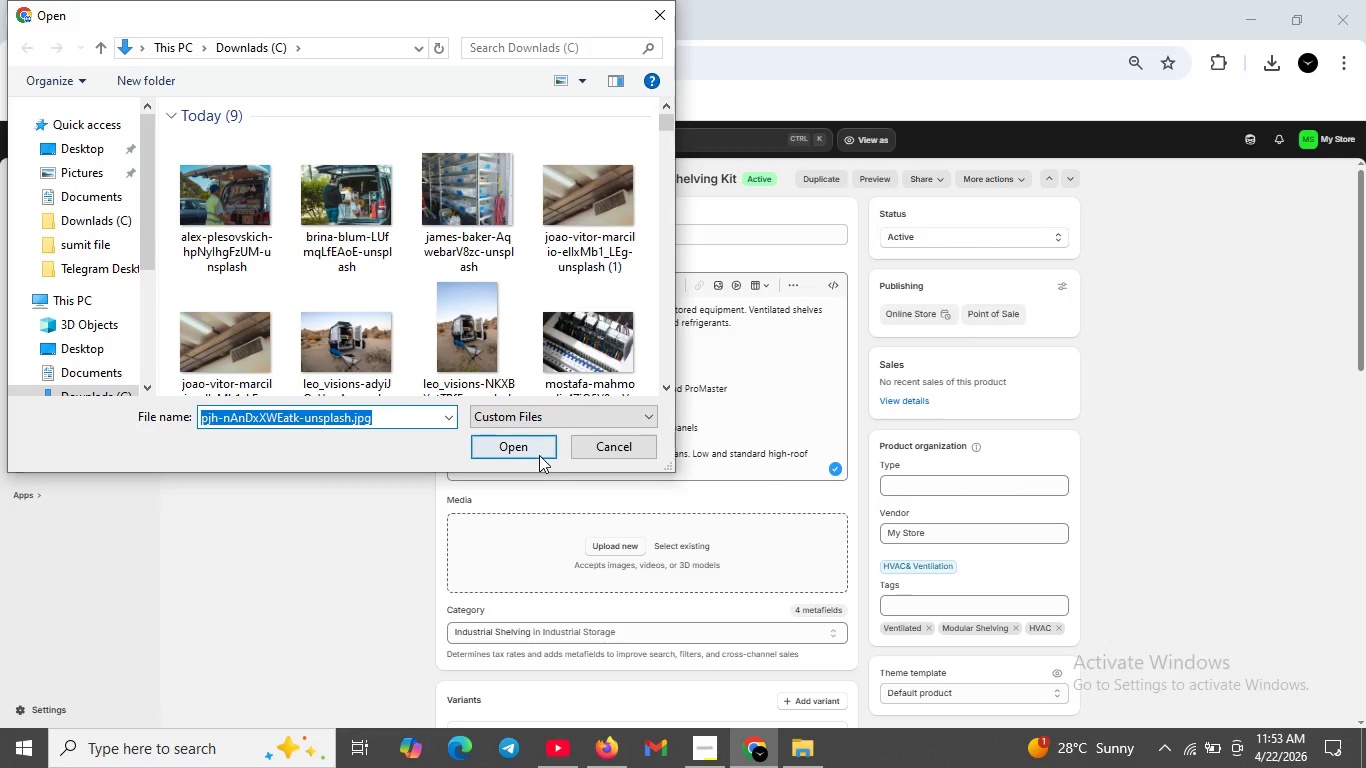 
left_click([528, 454])
 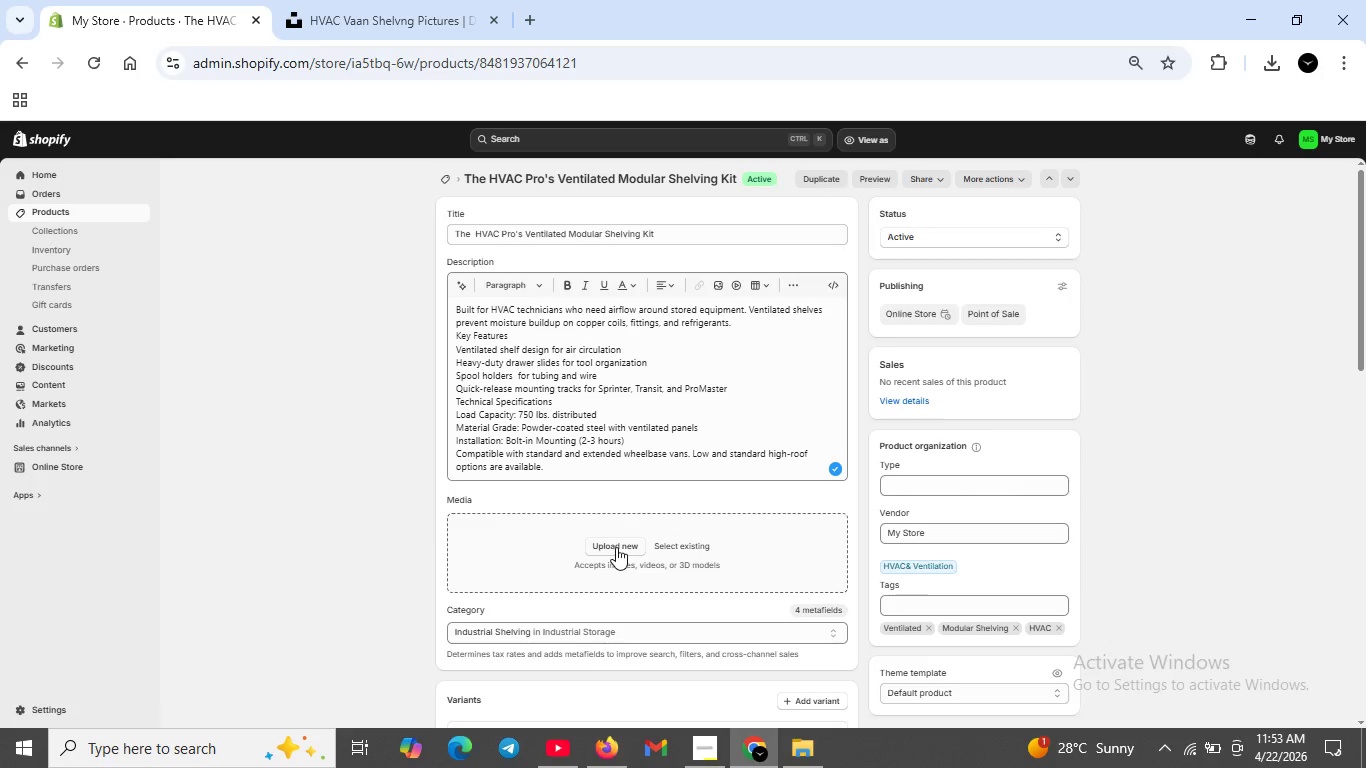 
left_click([615, 547])
 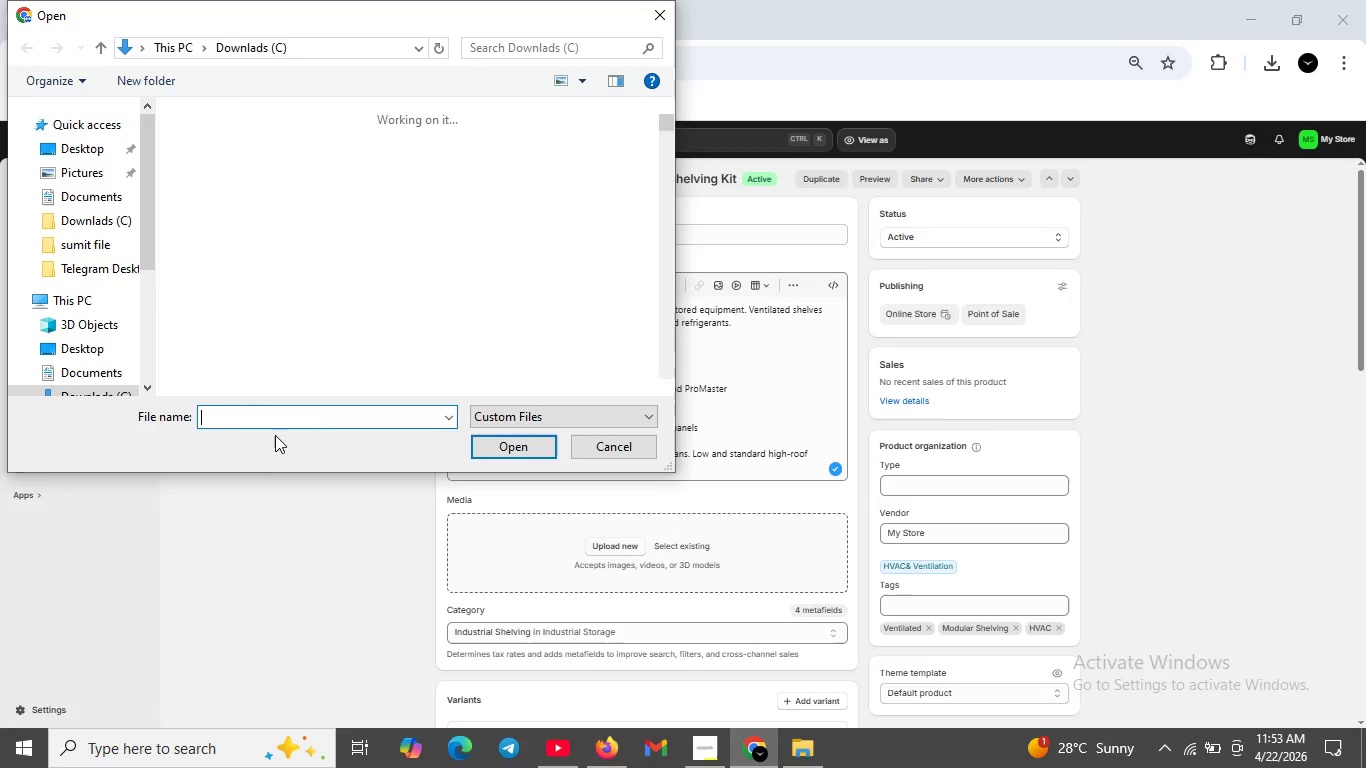 
left_click([273, 424])
 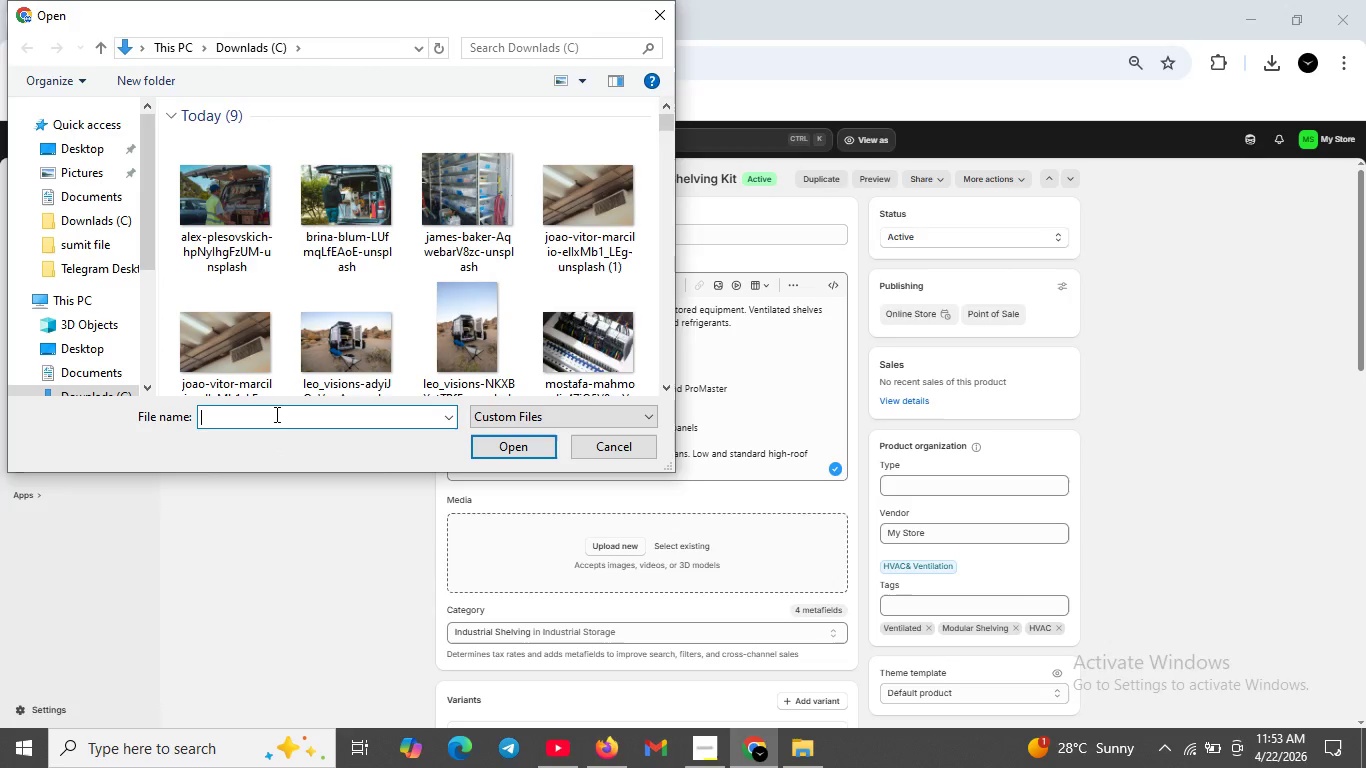 
key(P)
 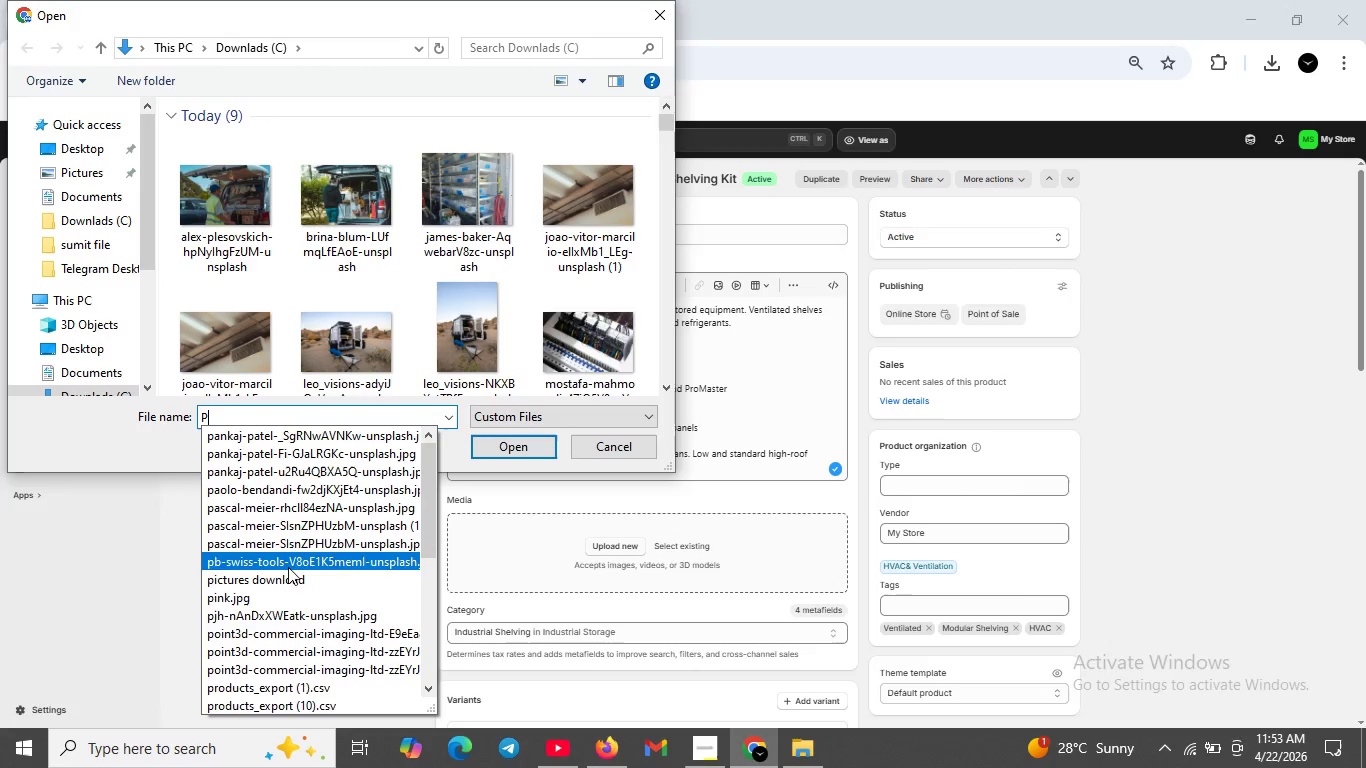 
key(CapsLock)
 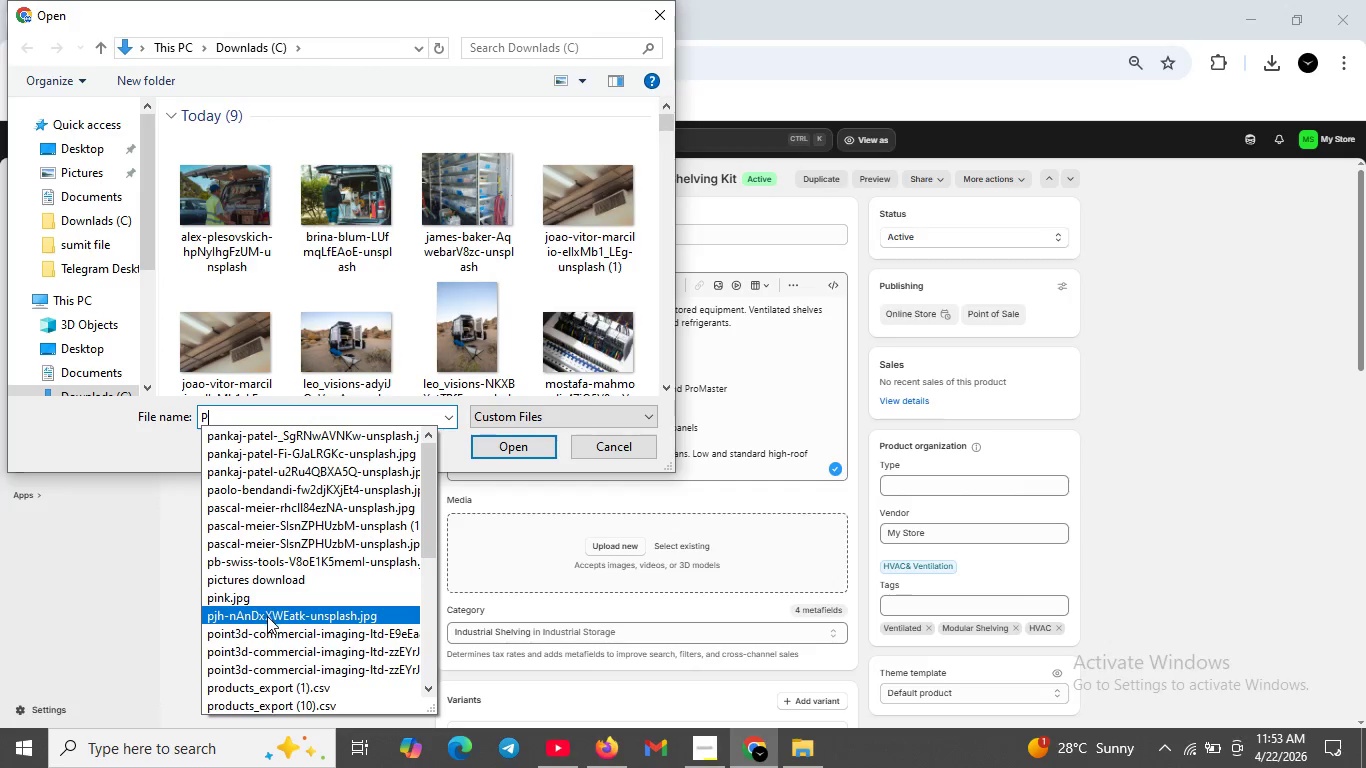 
left_click([267, 616])
 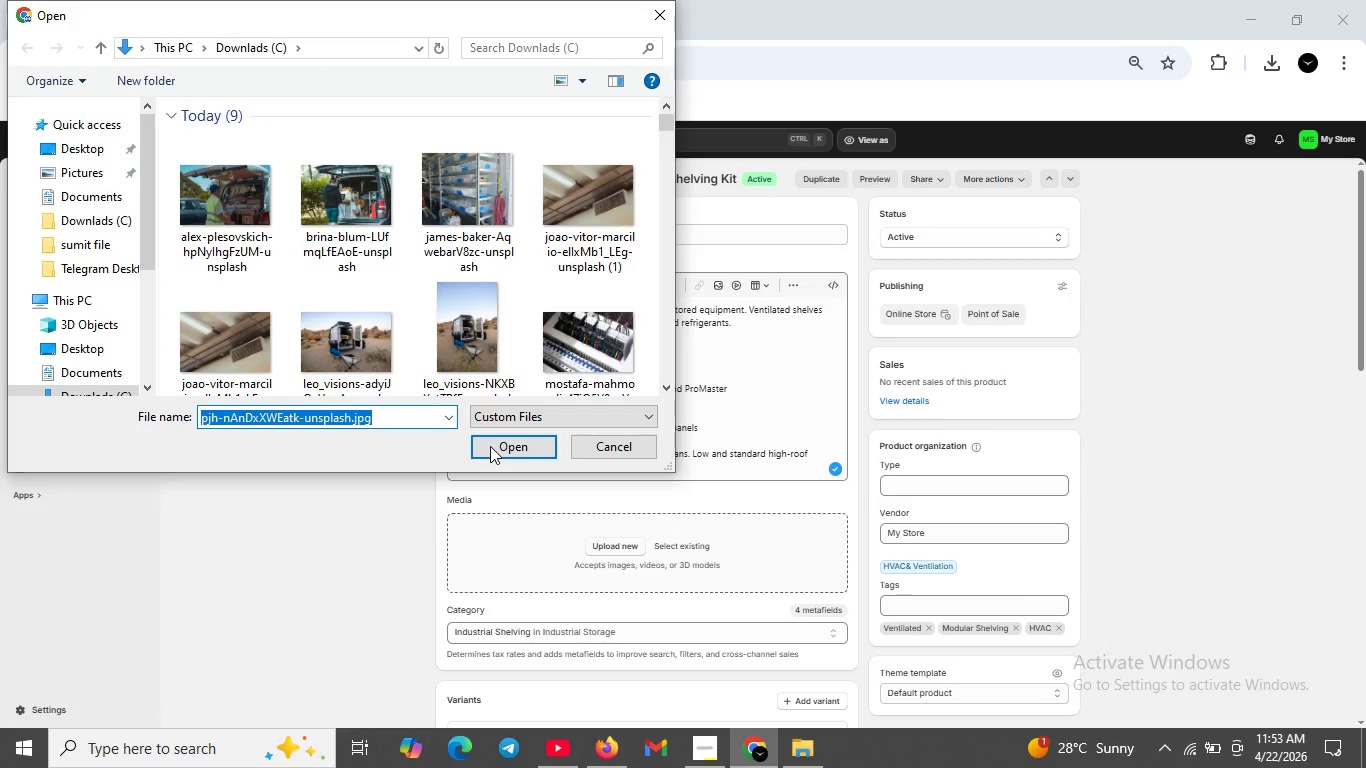 
left_click([511, 442])
 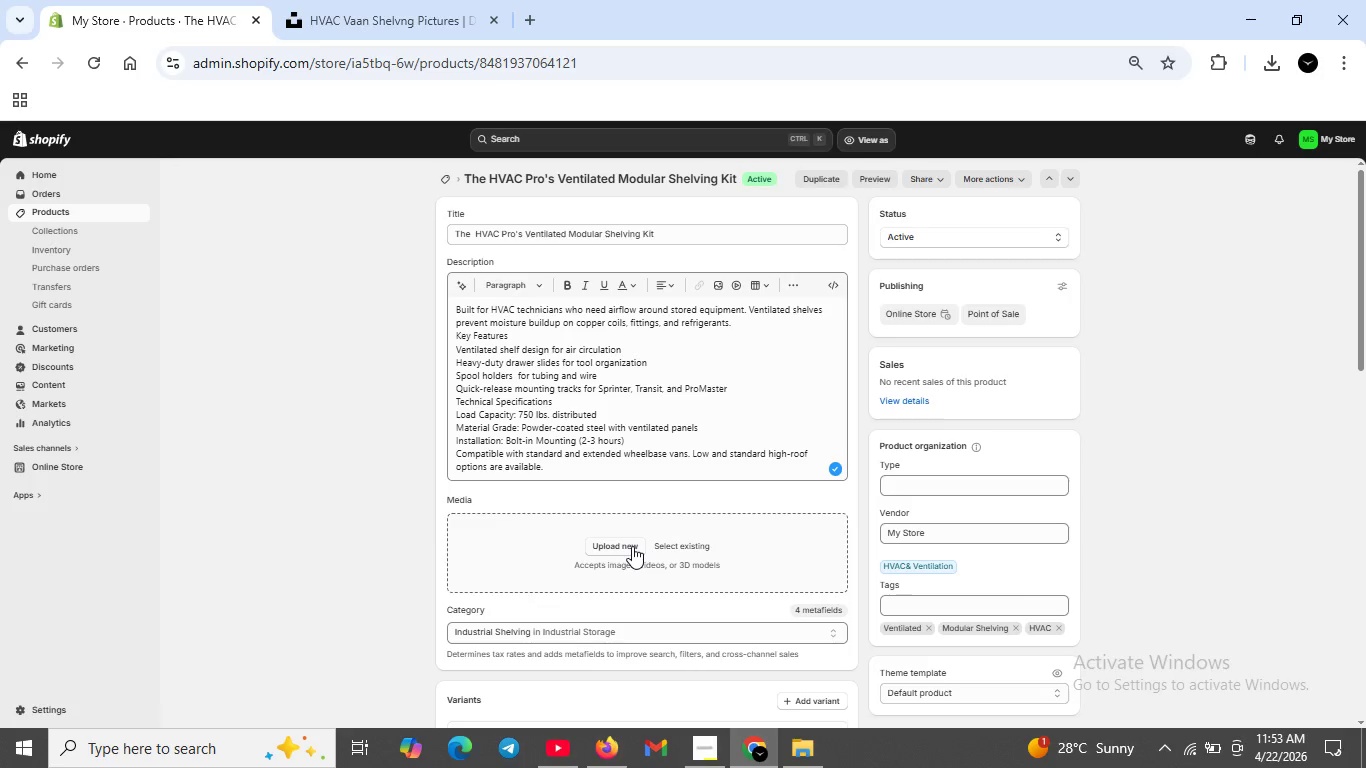 
left_click([627, 548])
 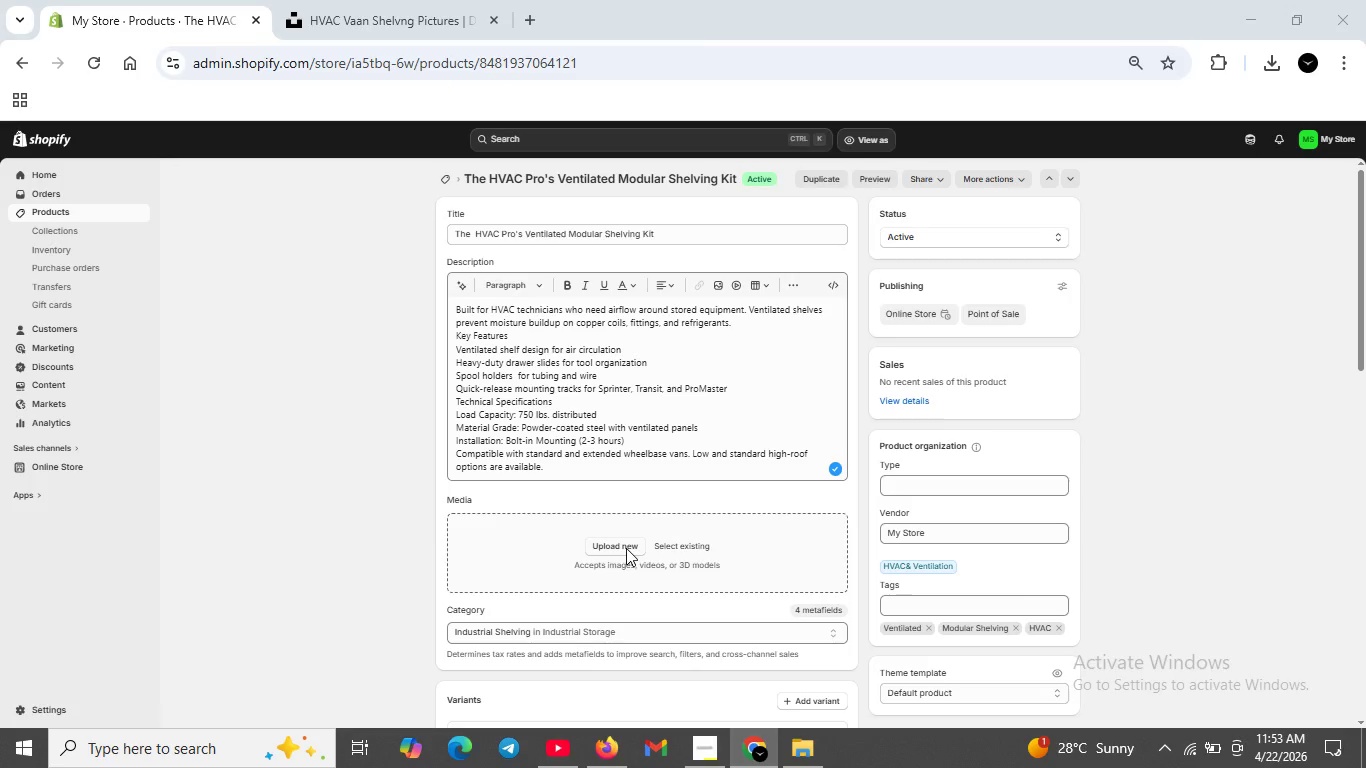 
scroll: coordinate [626, 548], scroll_direction: none, amount: 0.0
 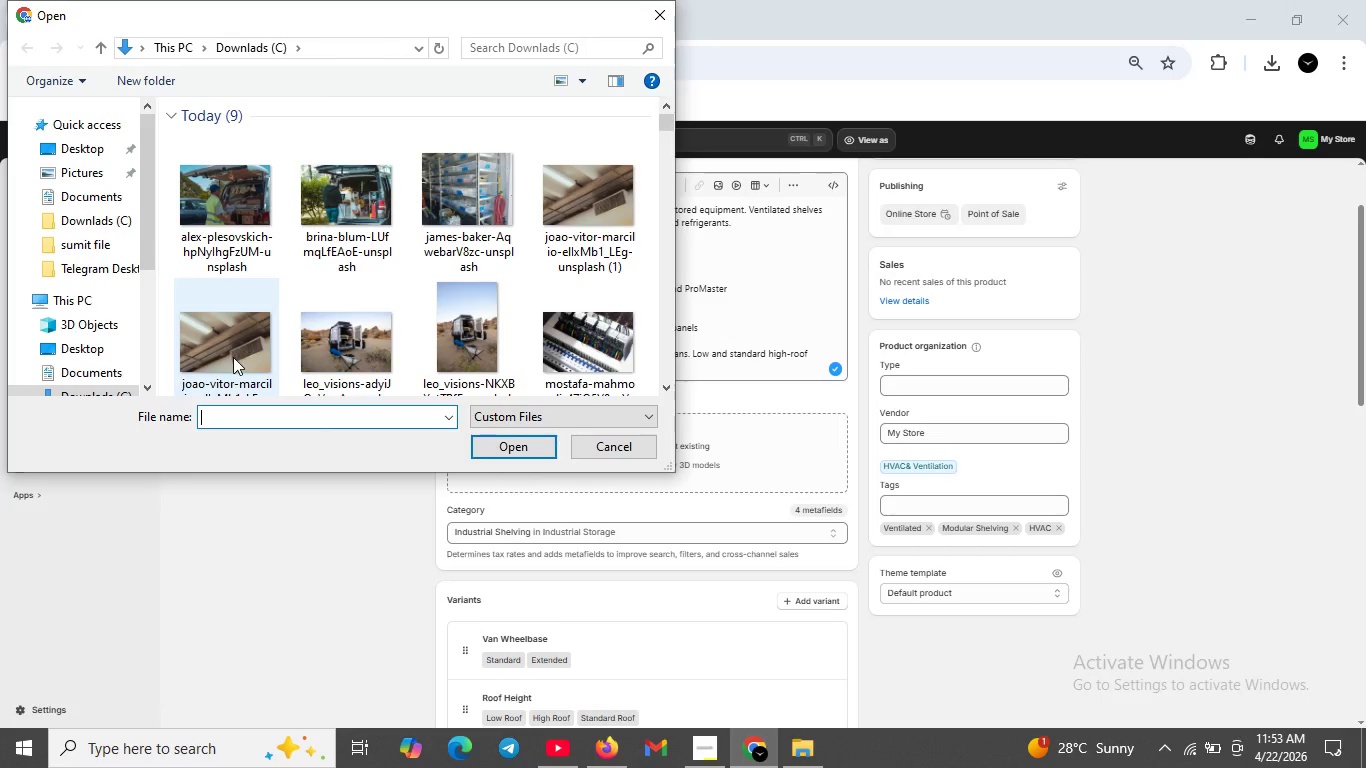 
scroll: coordinate [334, 356], scroll_direction: down, amount: 3.0
 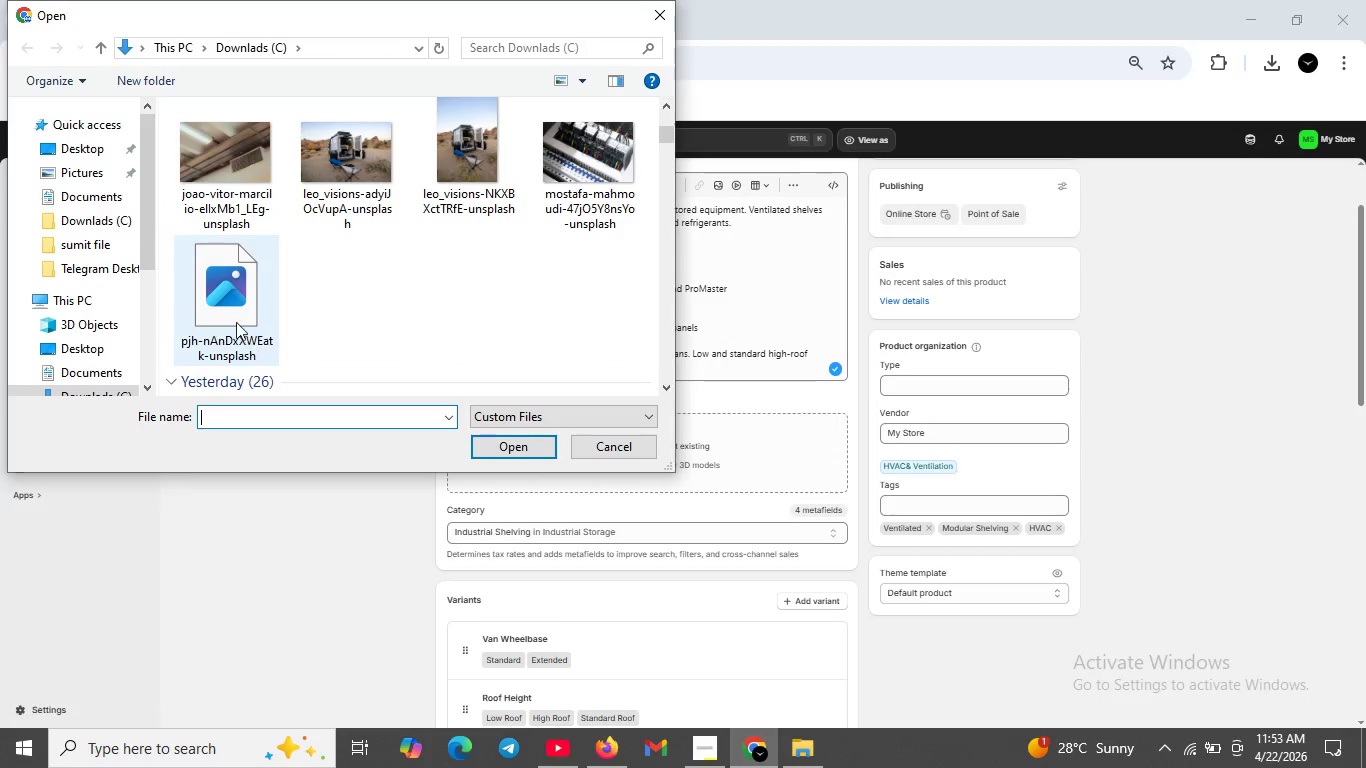 
left_click([229, 313])
 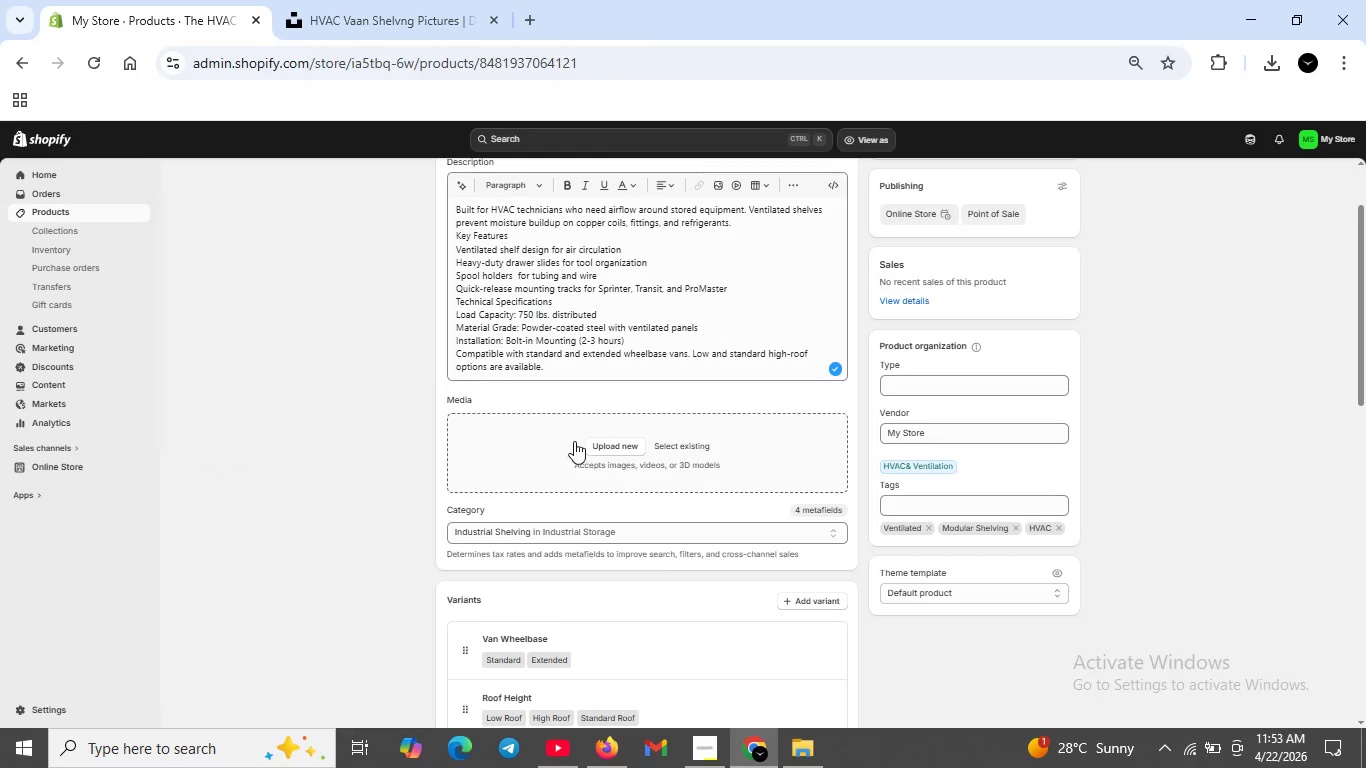 
left_click([623, 445])
 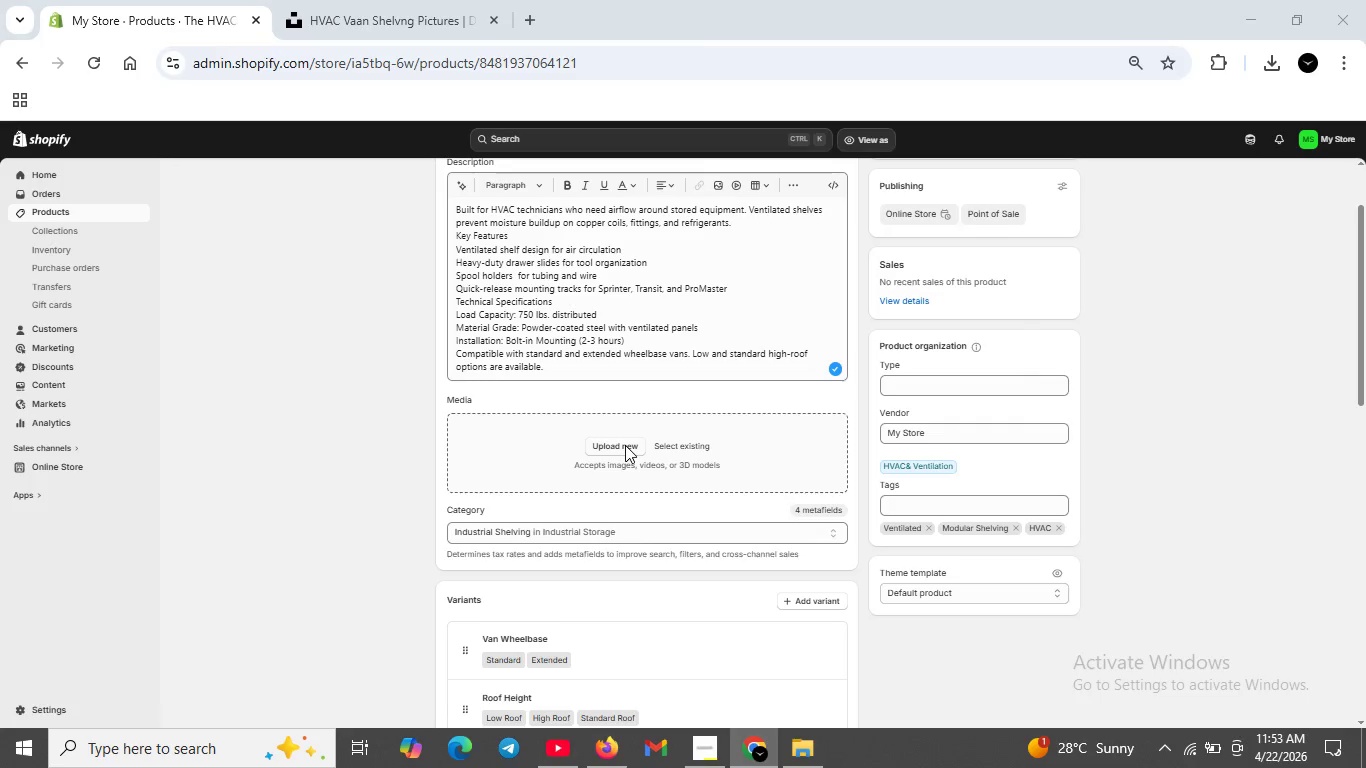 
scroll: coordinate [625, 445], scroll_direction: up, amount: 4.0
 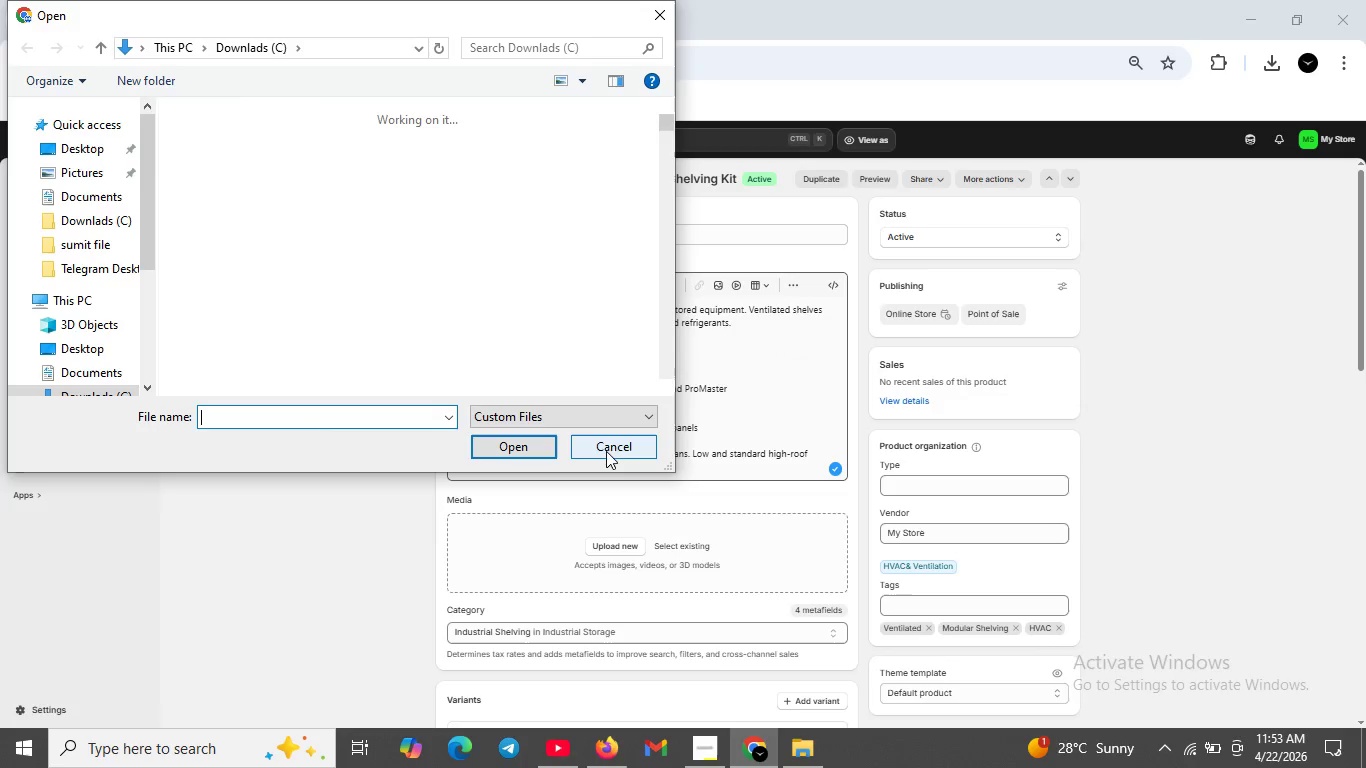 
left_click([605, 448])
 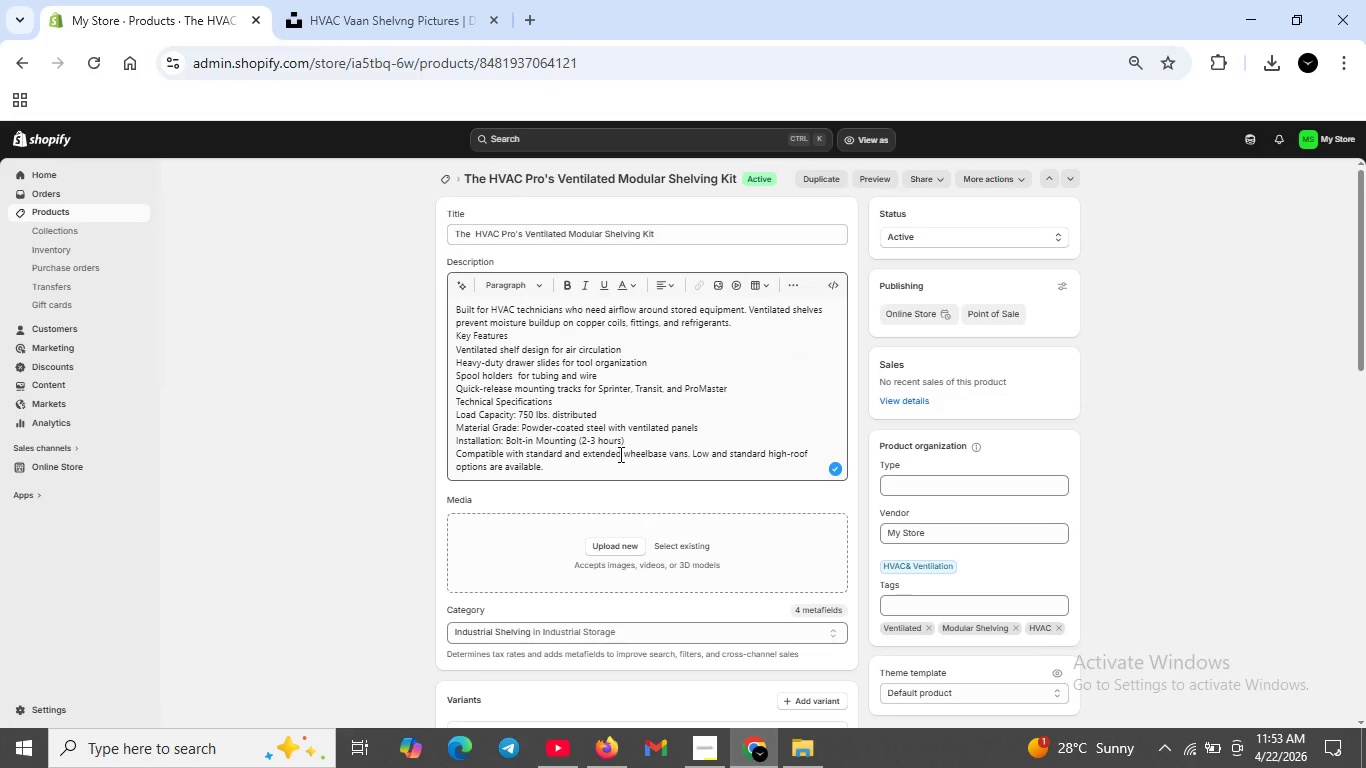 
scroll: coordinate [617, 454], scroll_direction: up, amount: 5.0
 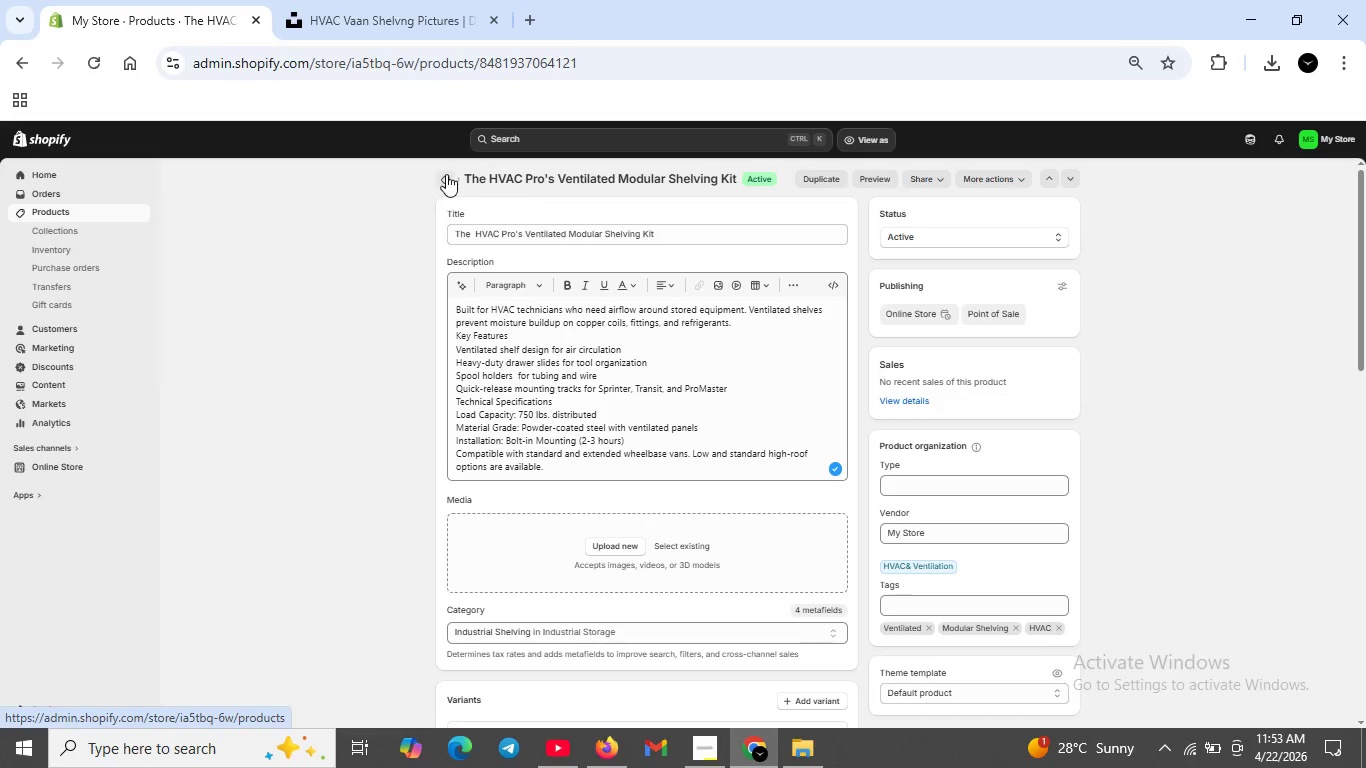 
left_click([446, 176])
 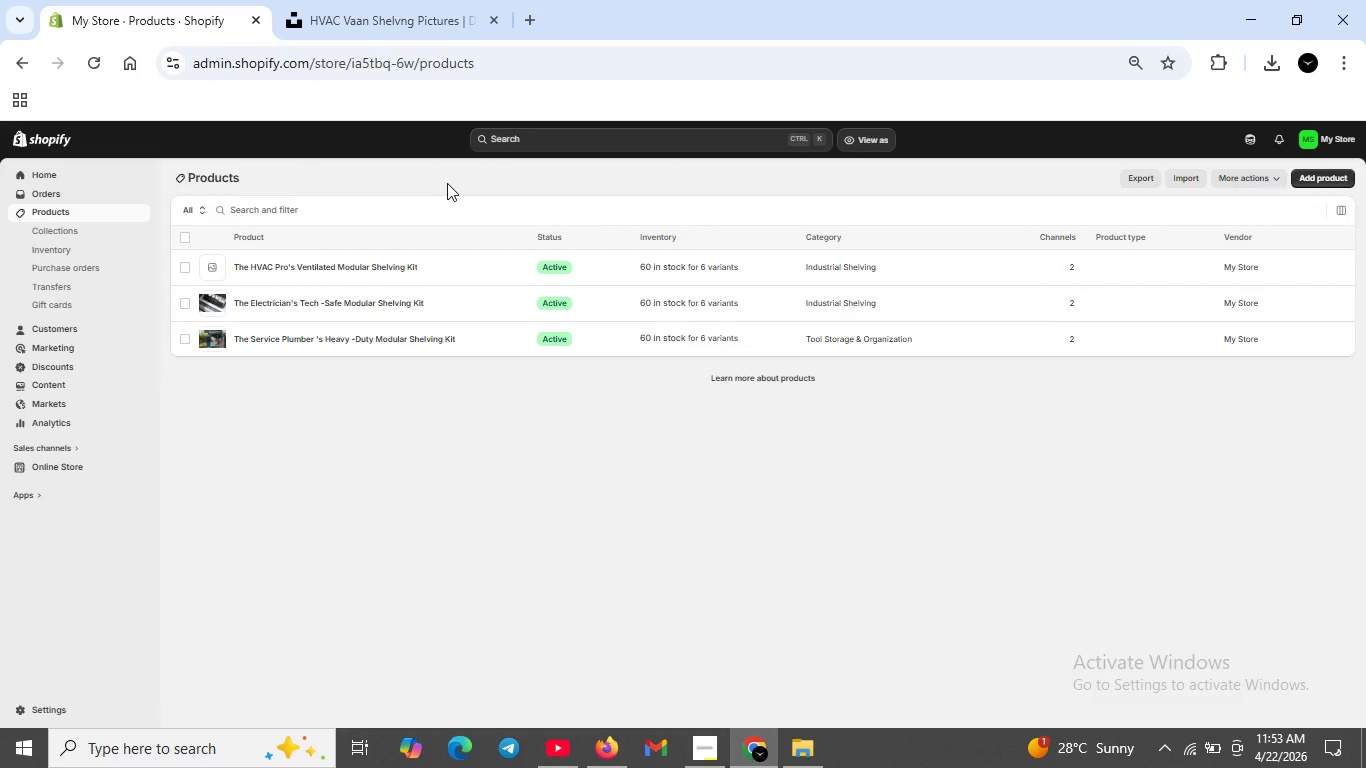 
wait(9.36)
 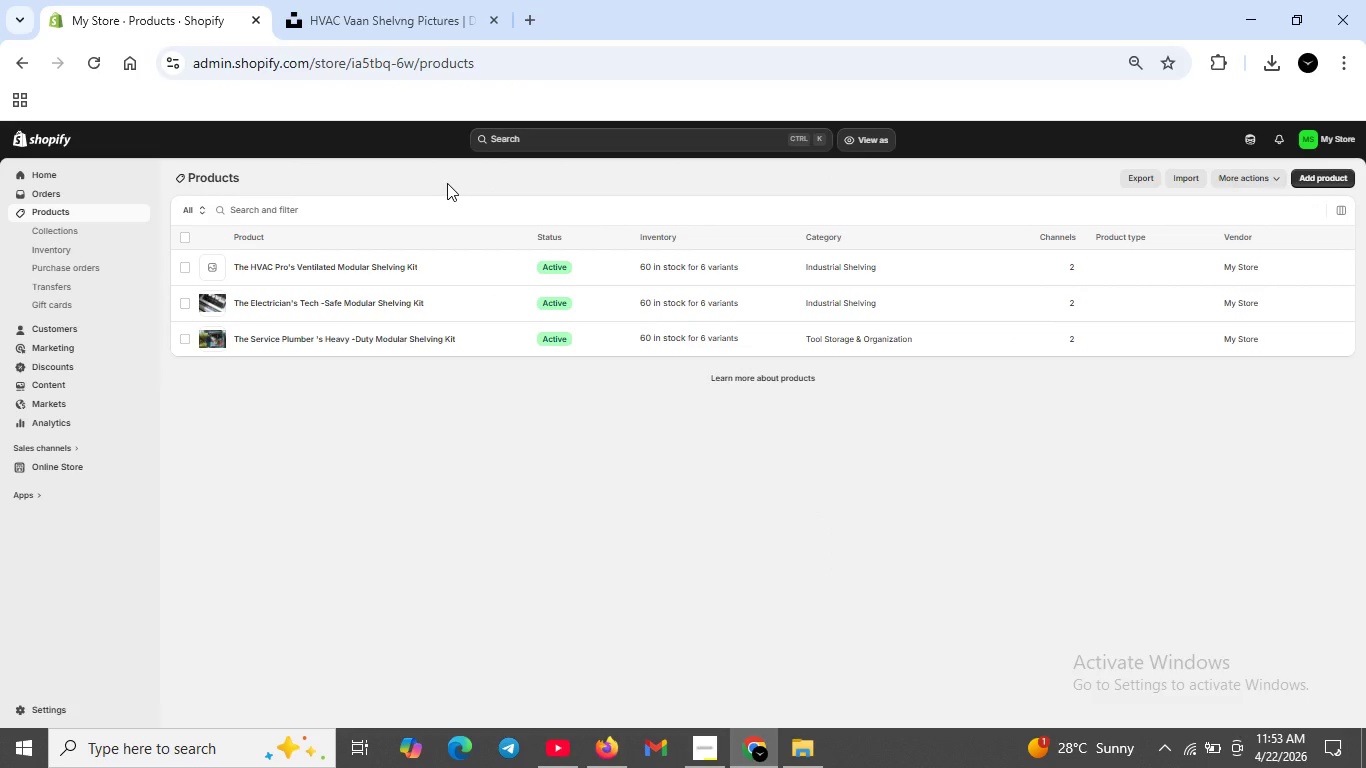 
left_click([1334, 182])
 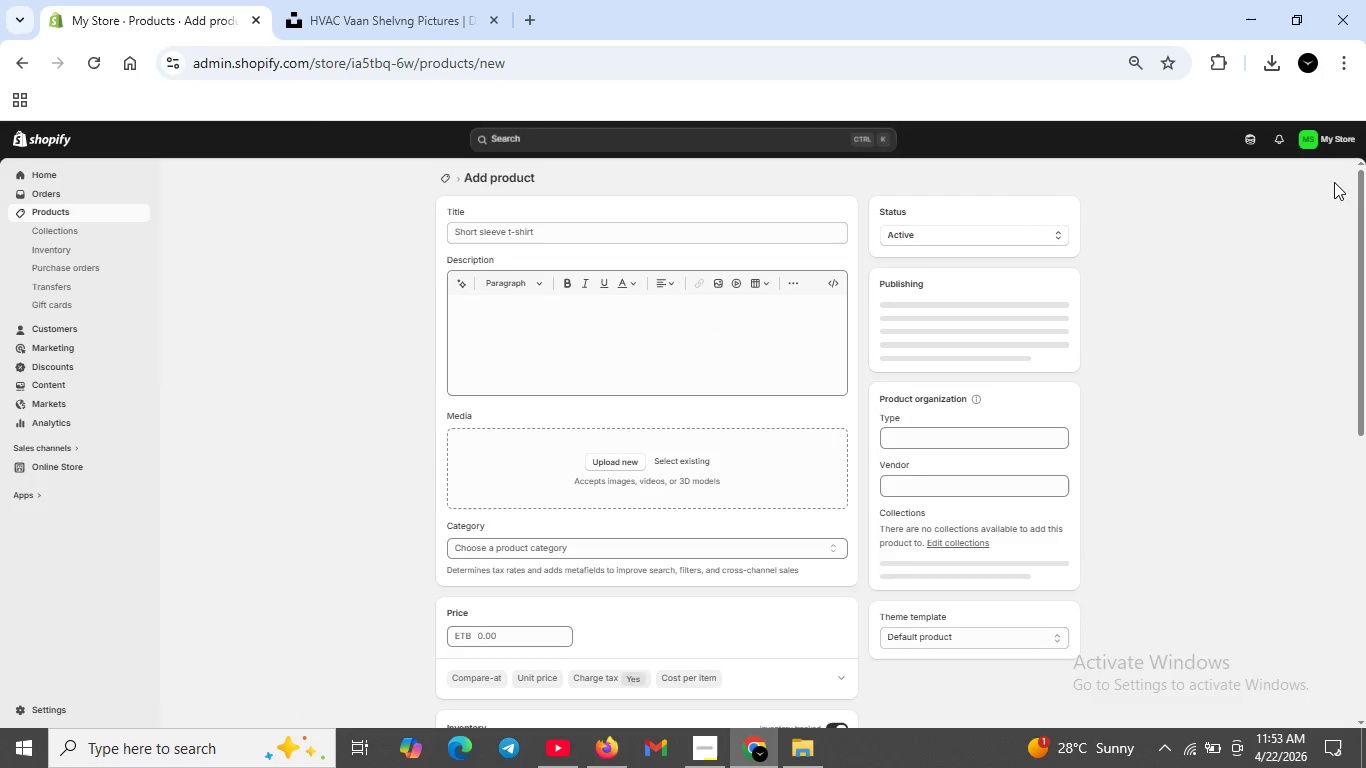 
wait(5.64)
 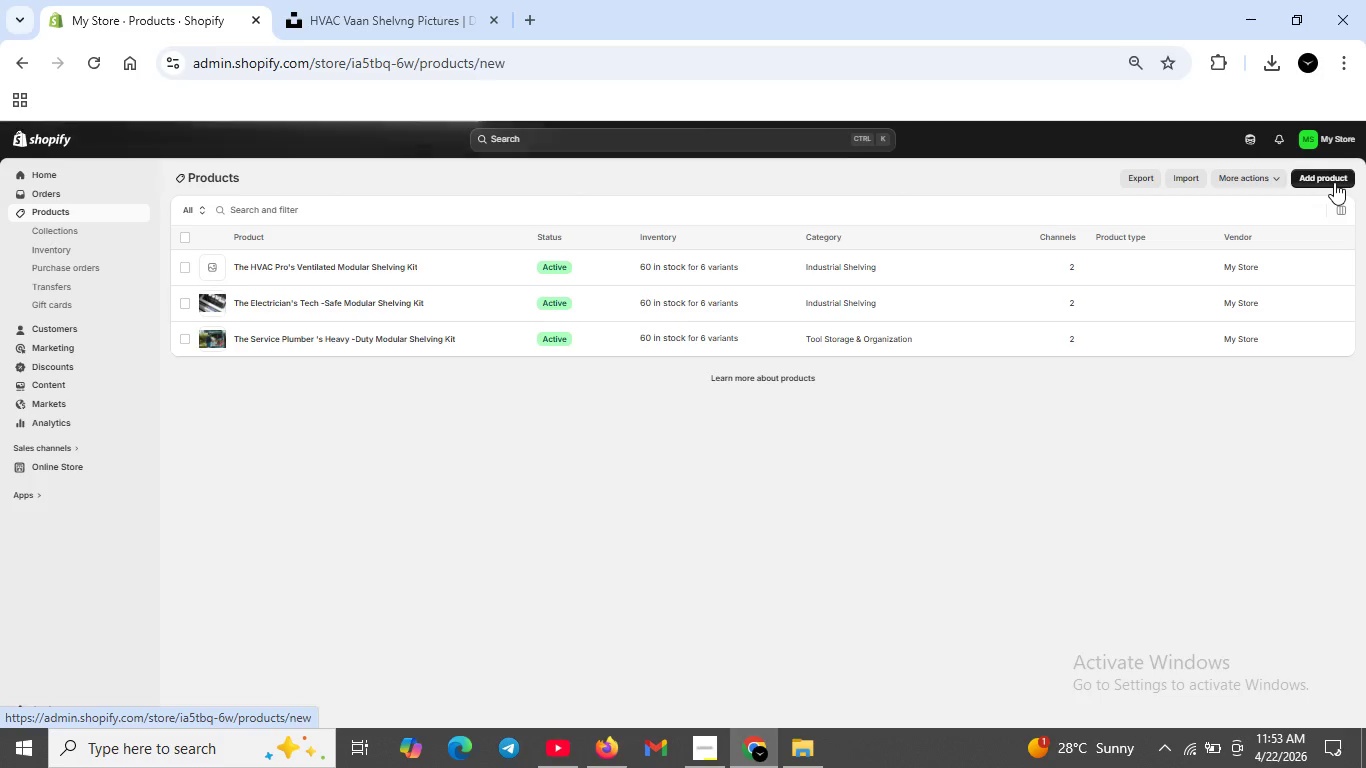 
left_click([755, 225])
 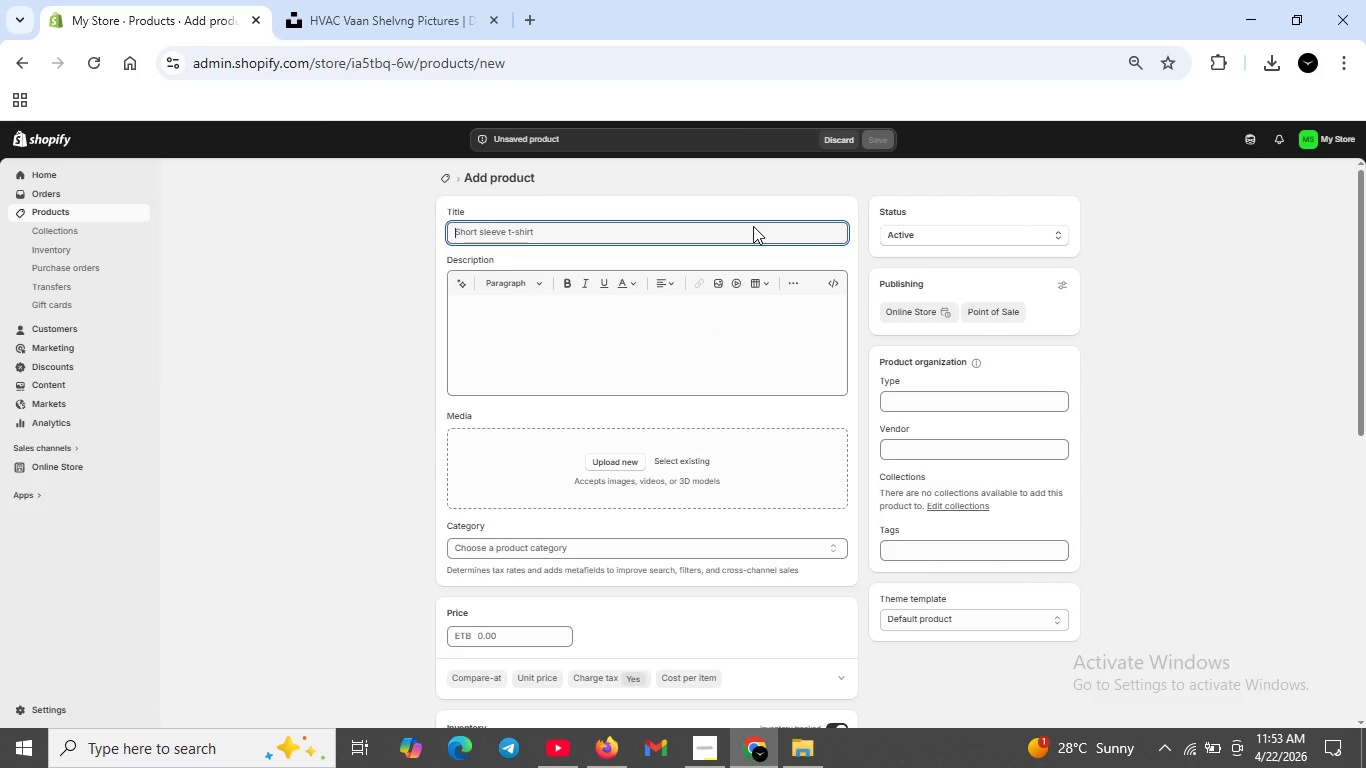 
type(The Mansory Worjer )
key(Backspace)
type('S dUST)
key(Backspace)
key(Backspace)
key(Backspace)
key(Backspace)
type(dUST )
key(Backspace)
key(Backspace)
key(Backspace)
key(Backspace)
key(Backspace)
type(Dust -Seaed Modular Shelving Kit)
 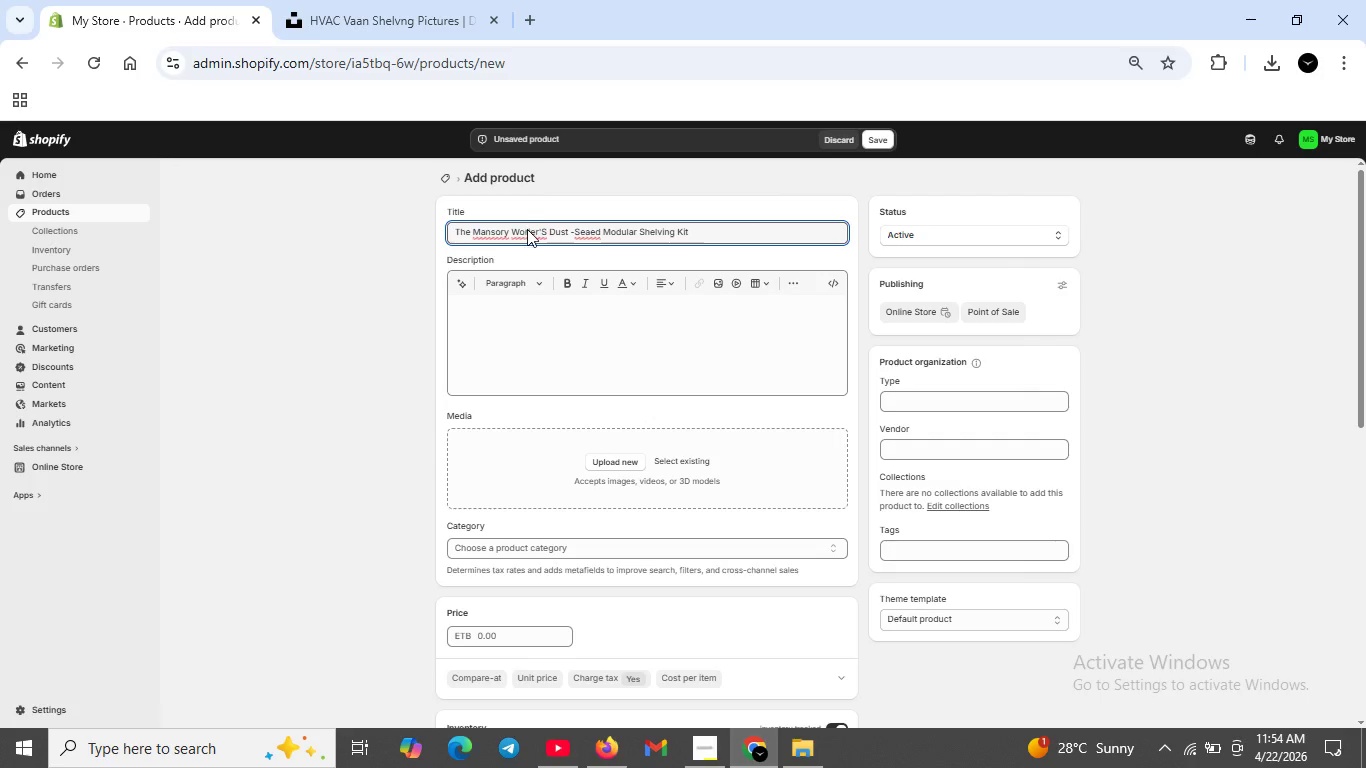 
left_click([532, 231])
 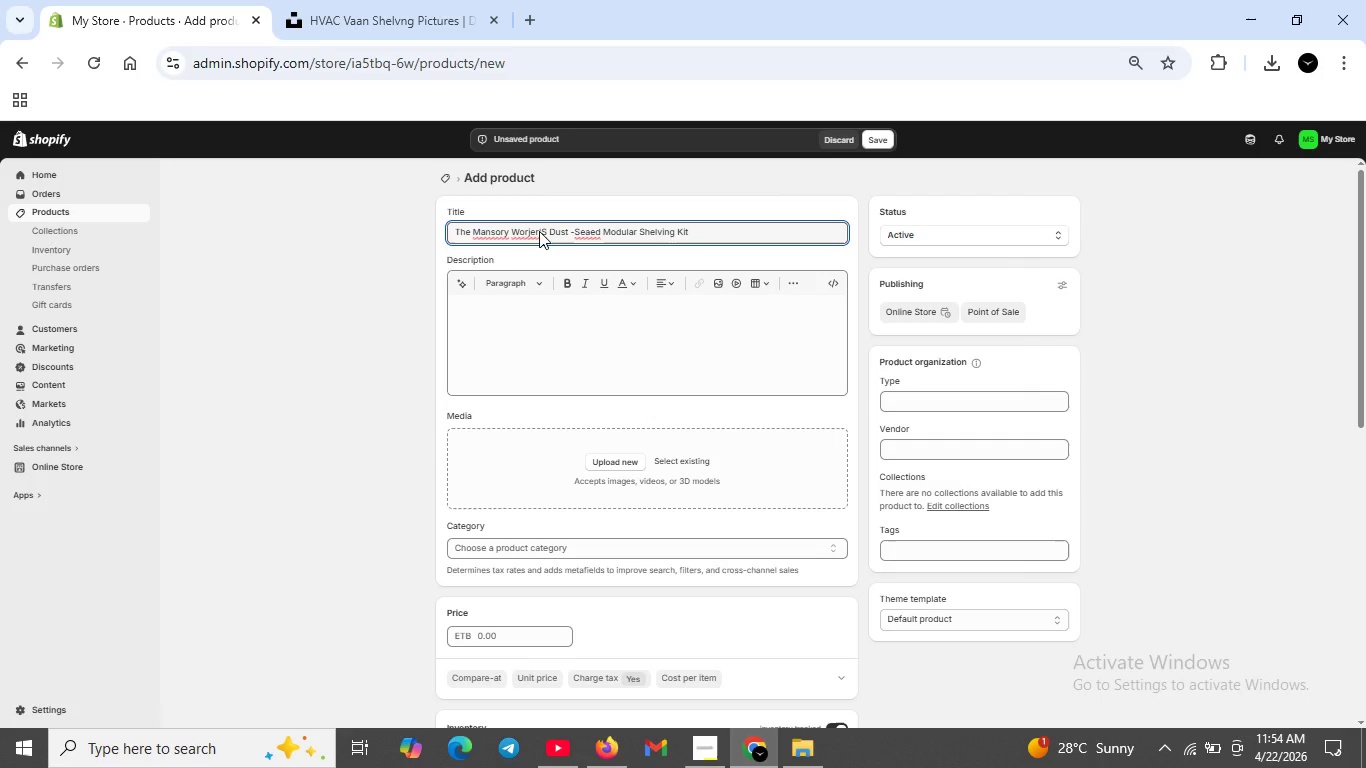 
key(Backspace)
 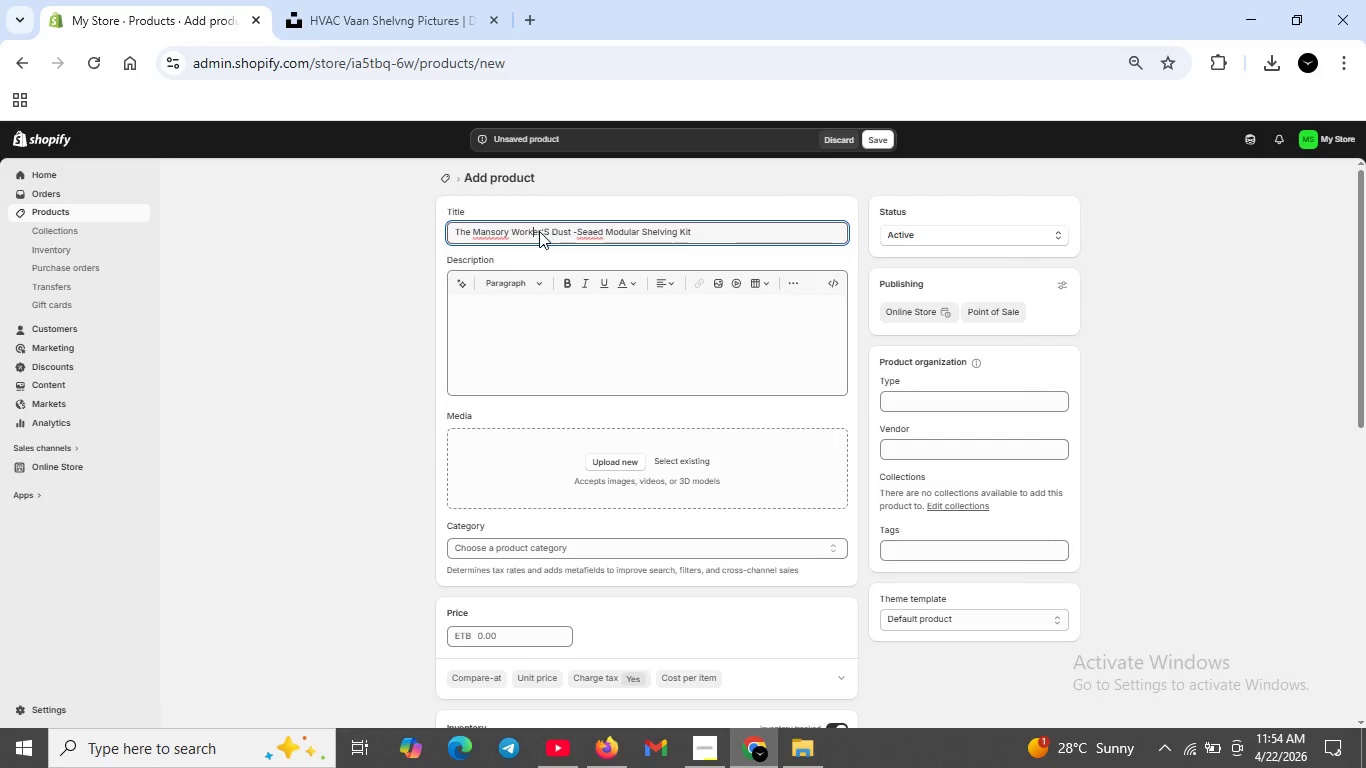 
key(K)
 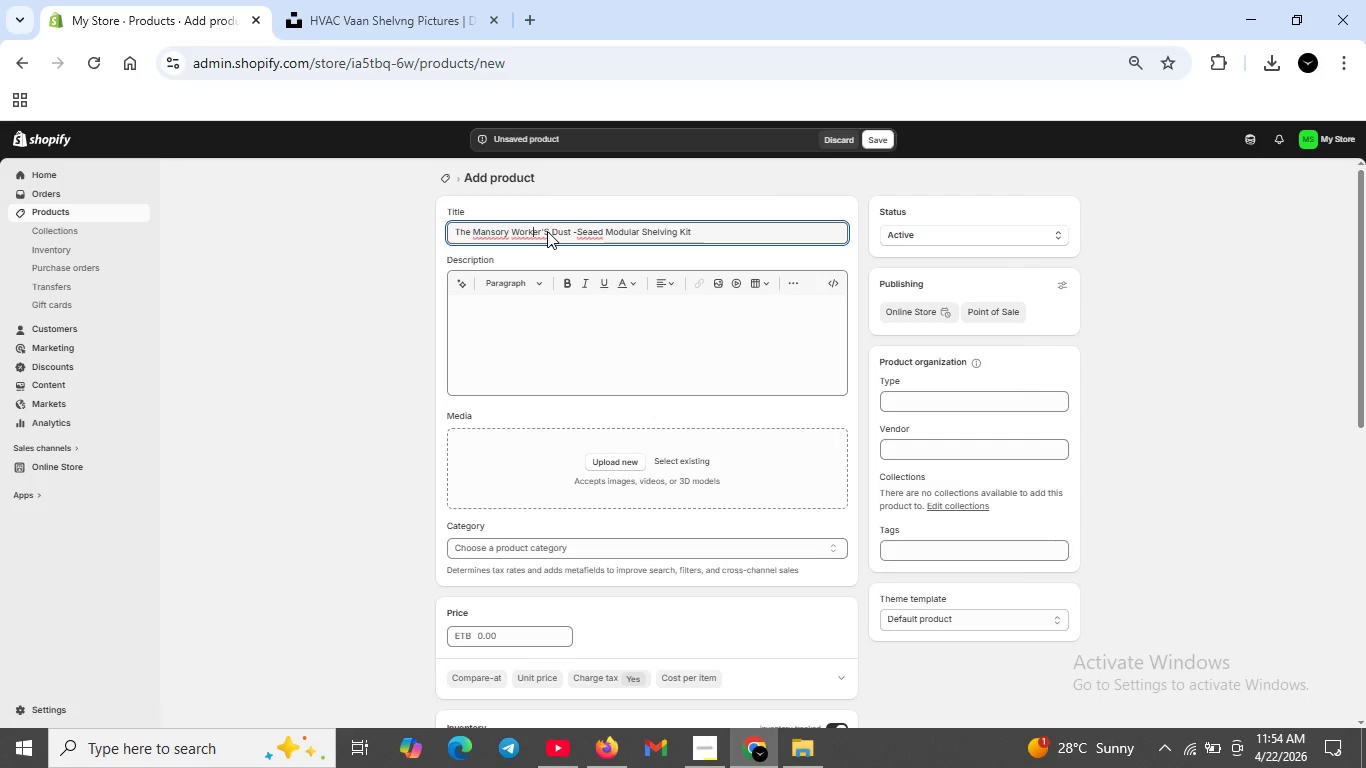 
left_click([550, 231])
 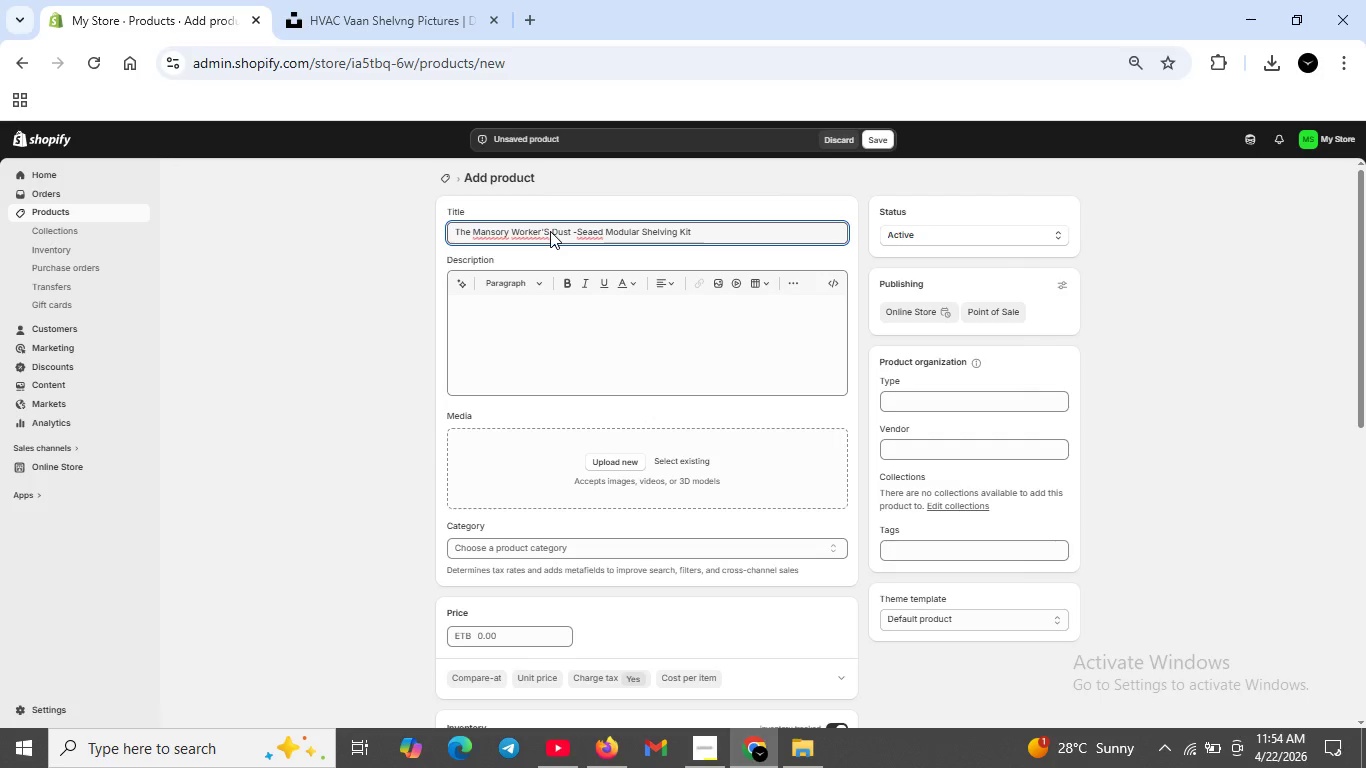 
key(Backspace)
 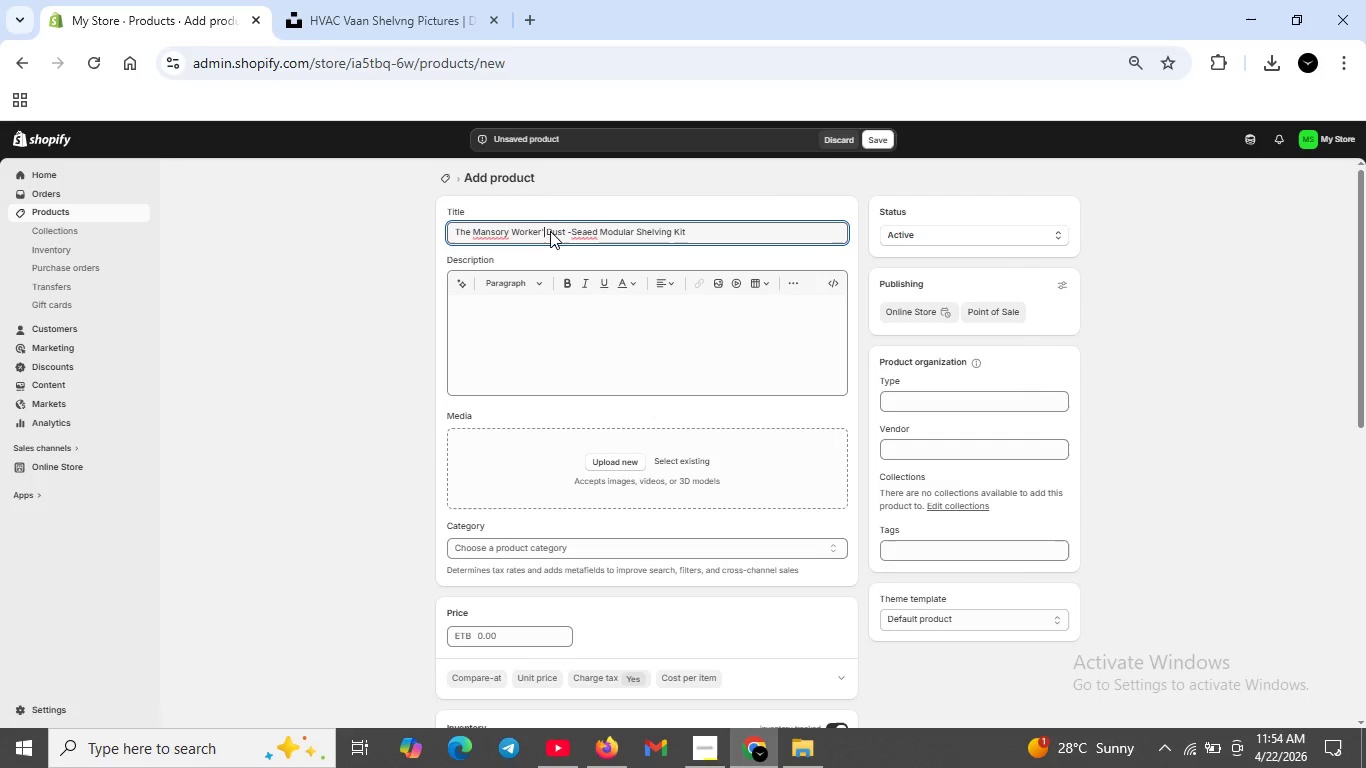 
key(S)
 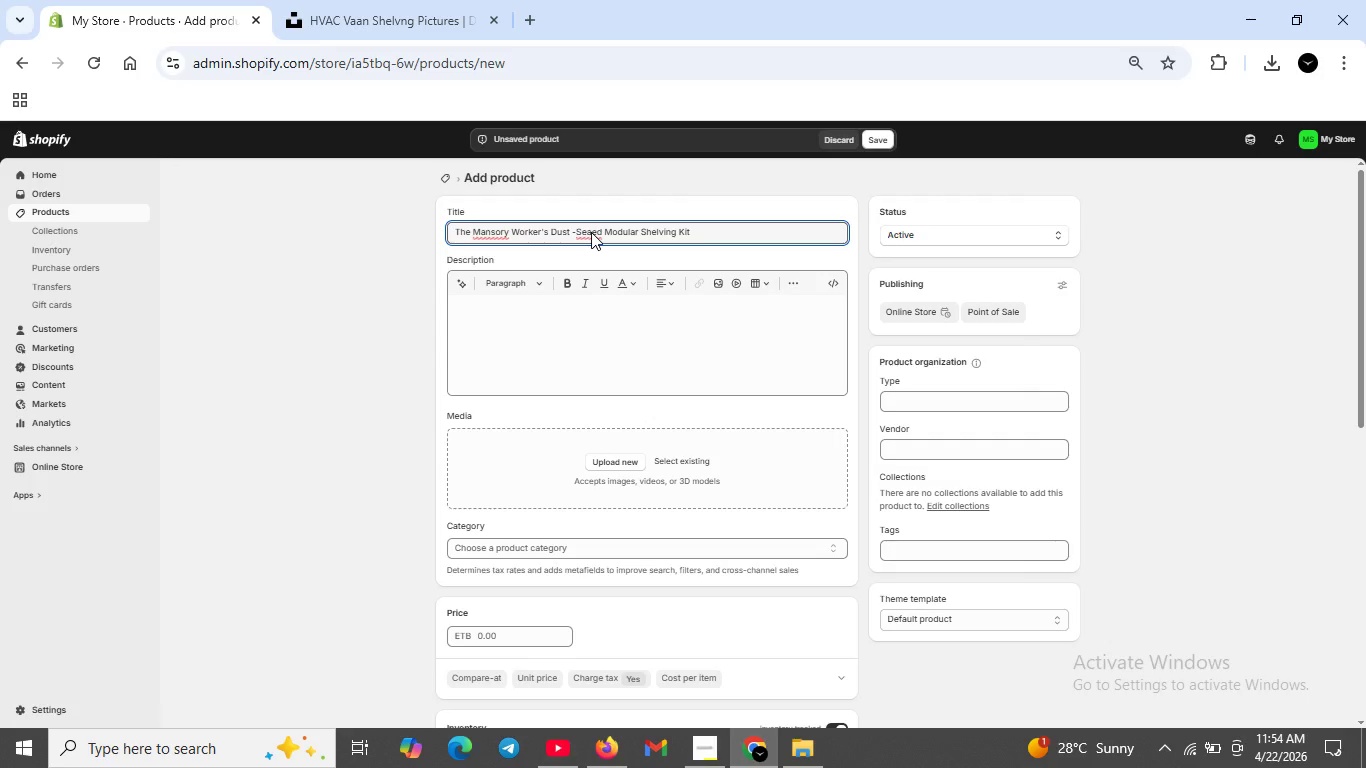 
left_click([593, 231])
 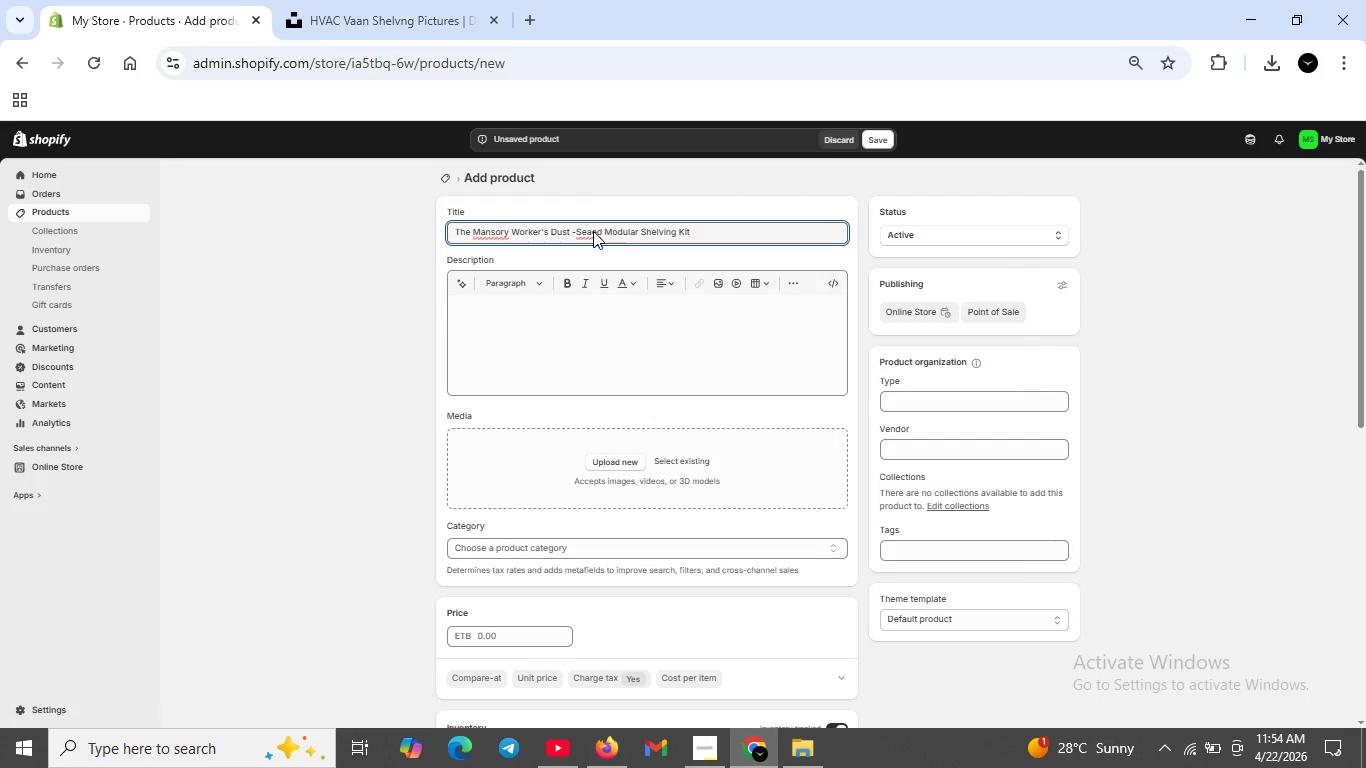 
key(L)
 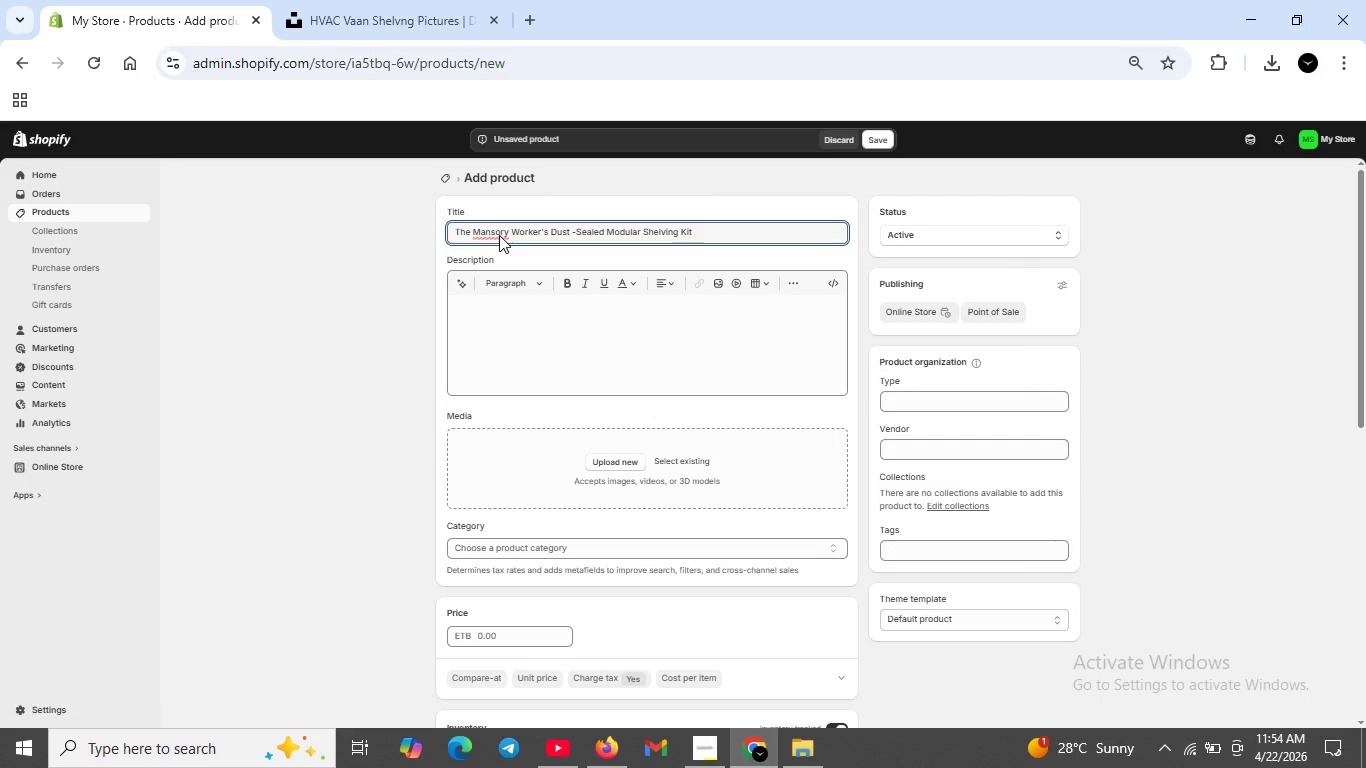 
wait(5.12)
 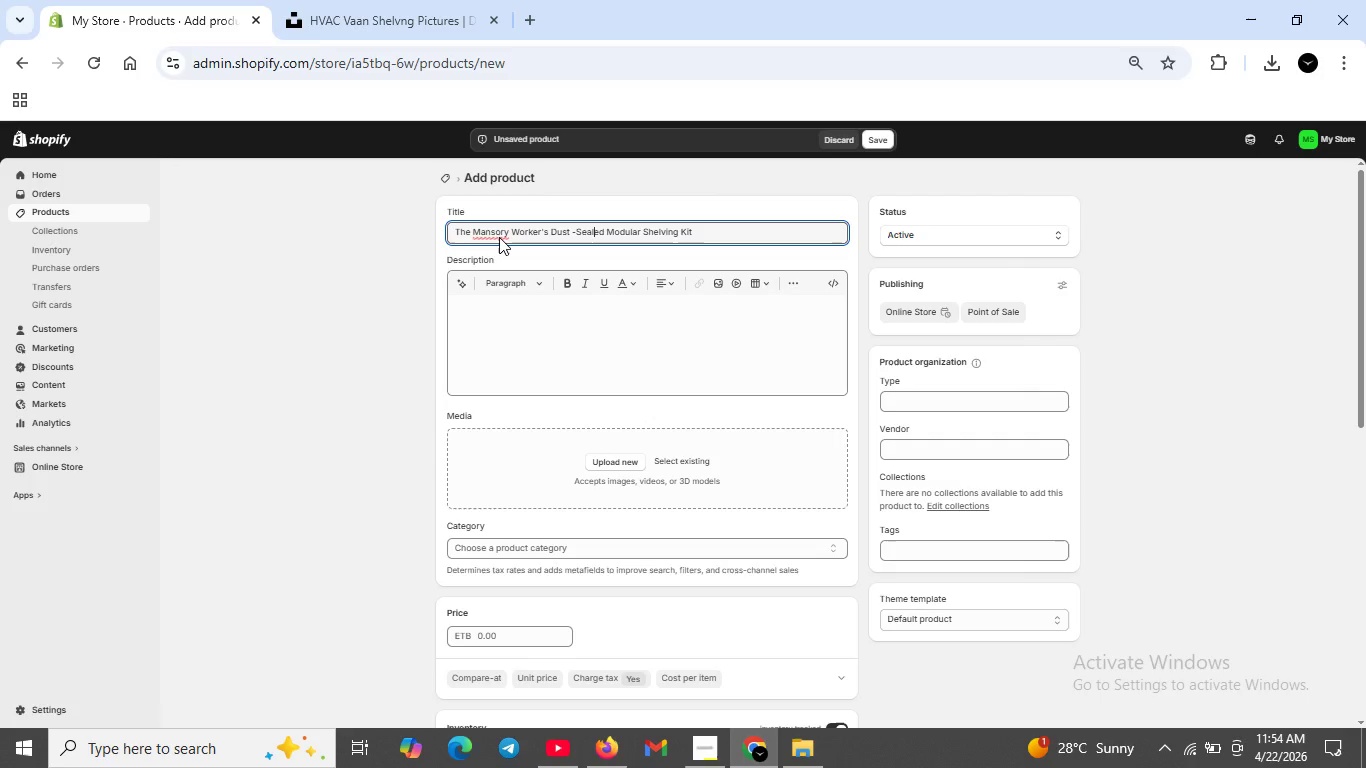 
left_click([493, 234])
 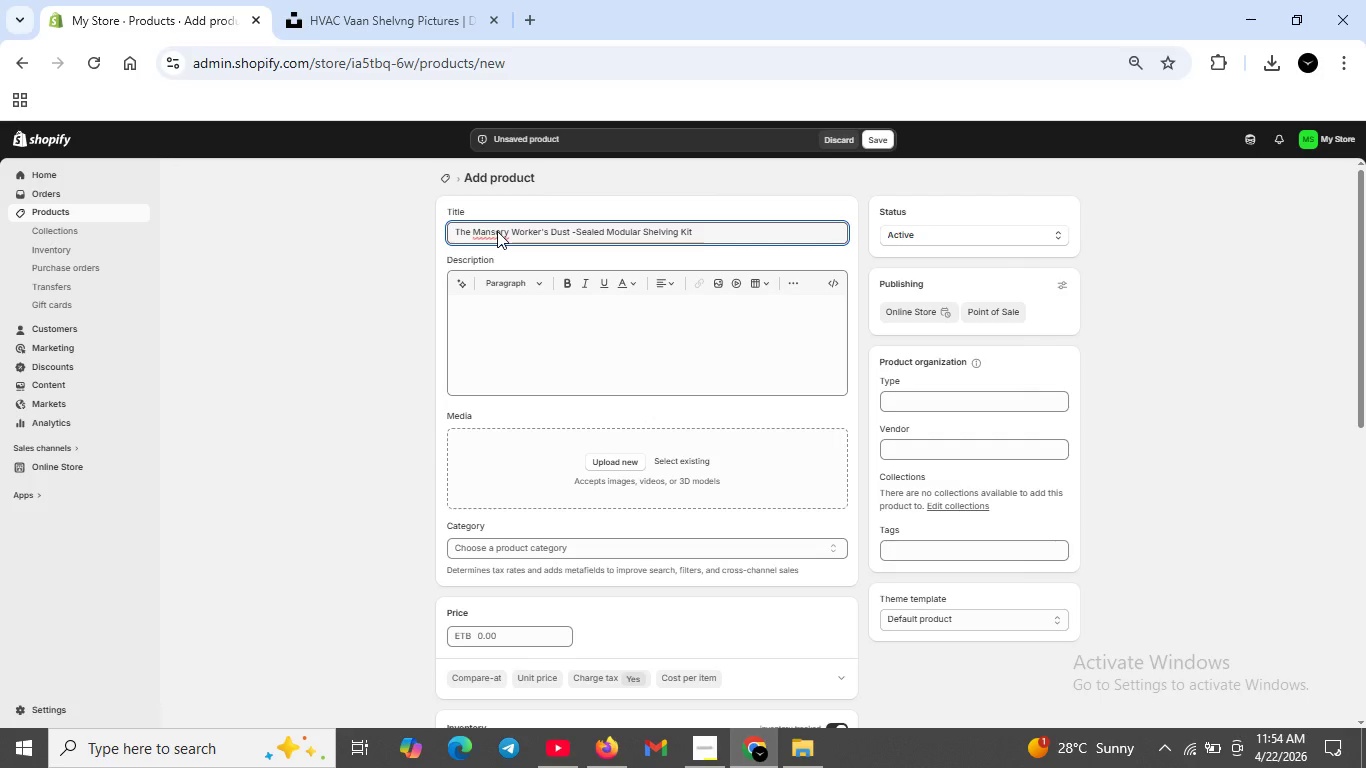 
key(Backspace)
 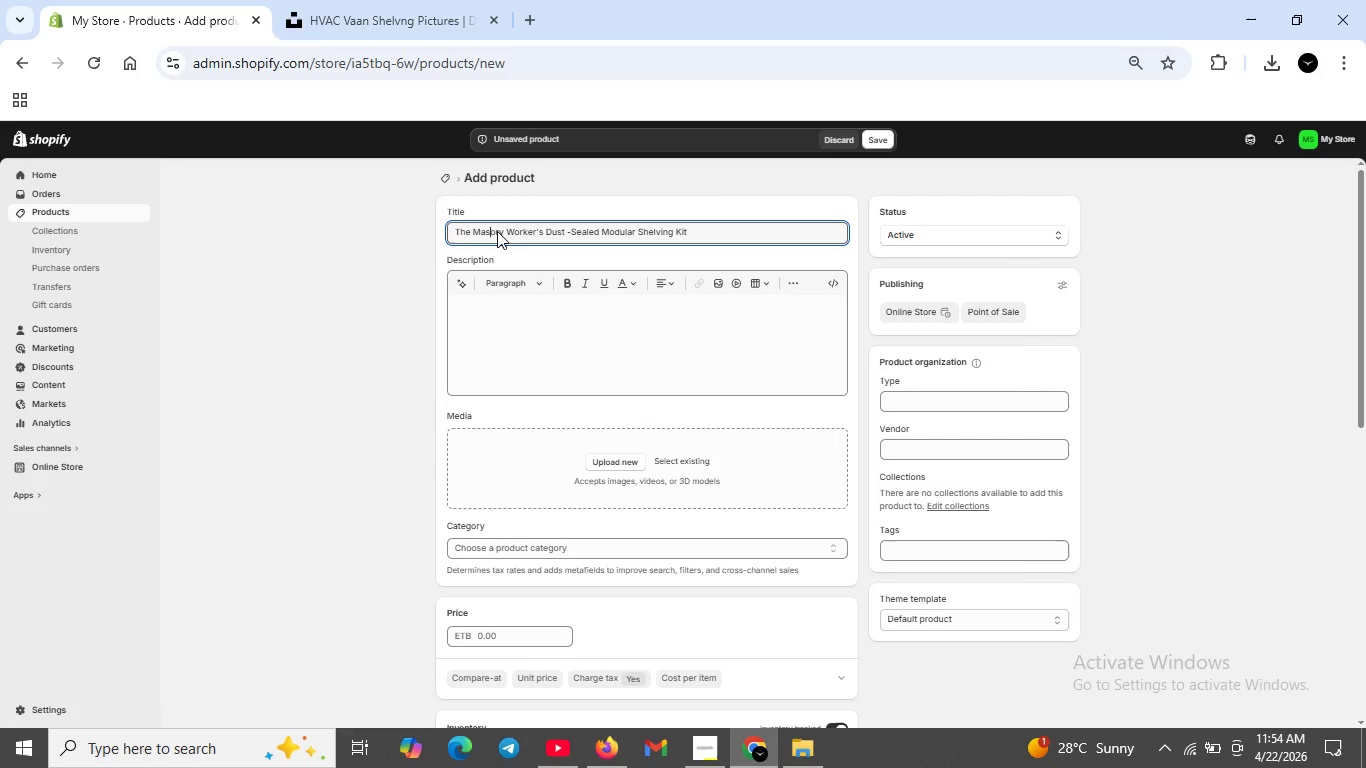 
key(ArrowRight)
 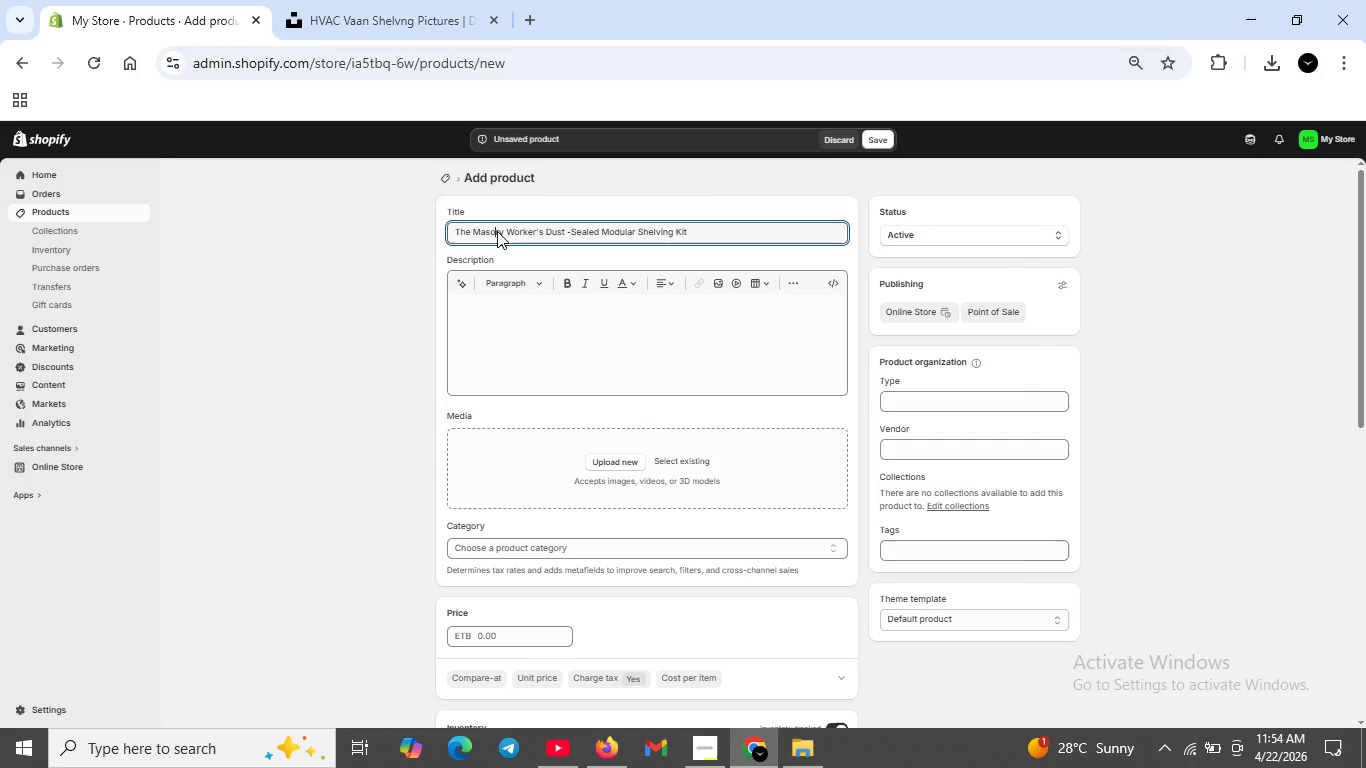 
key(ArrowRight)
 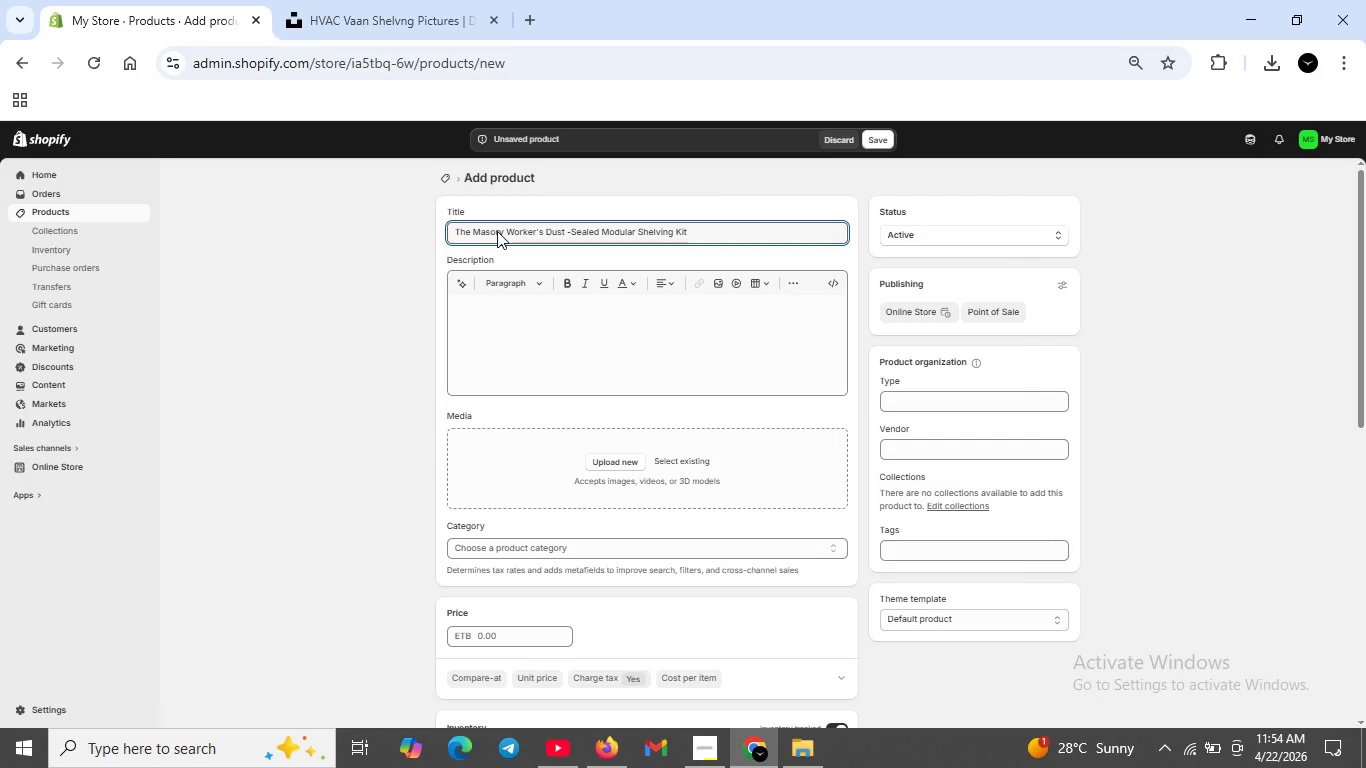 
key(N)
 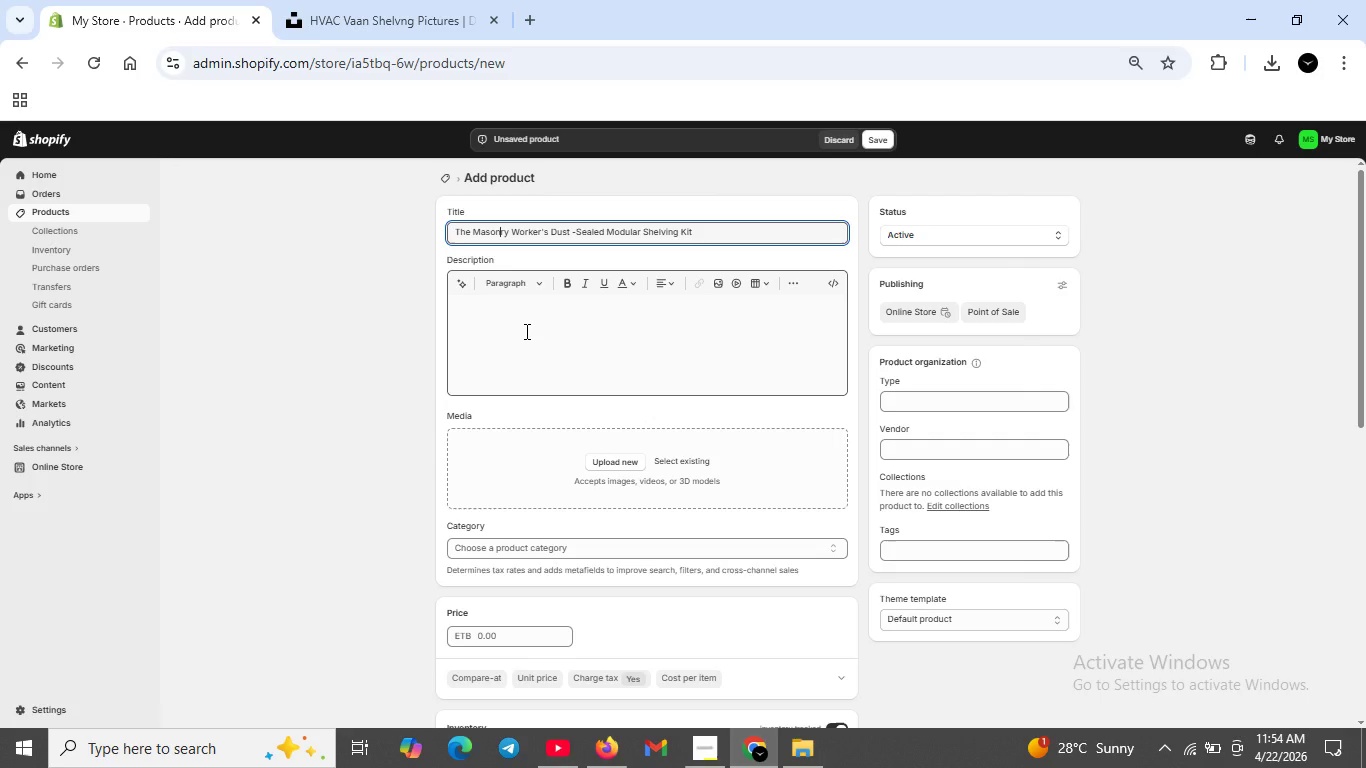 
wait(5.8)
 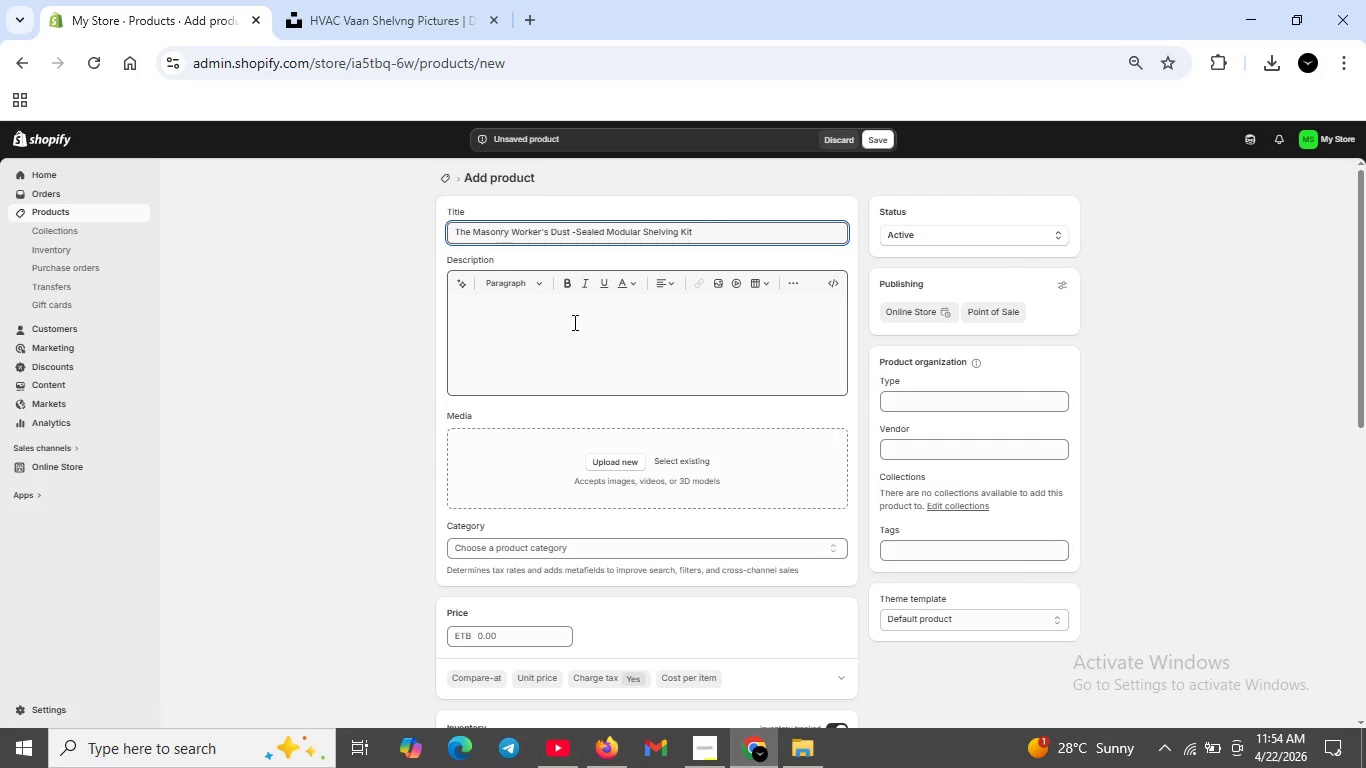 
left_click([491, 637])
 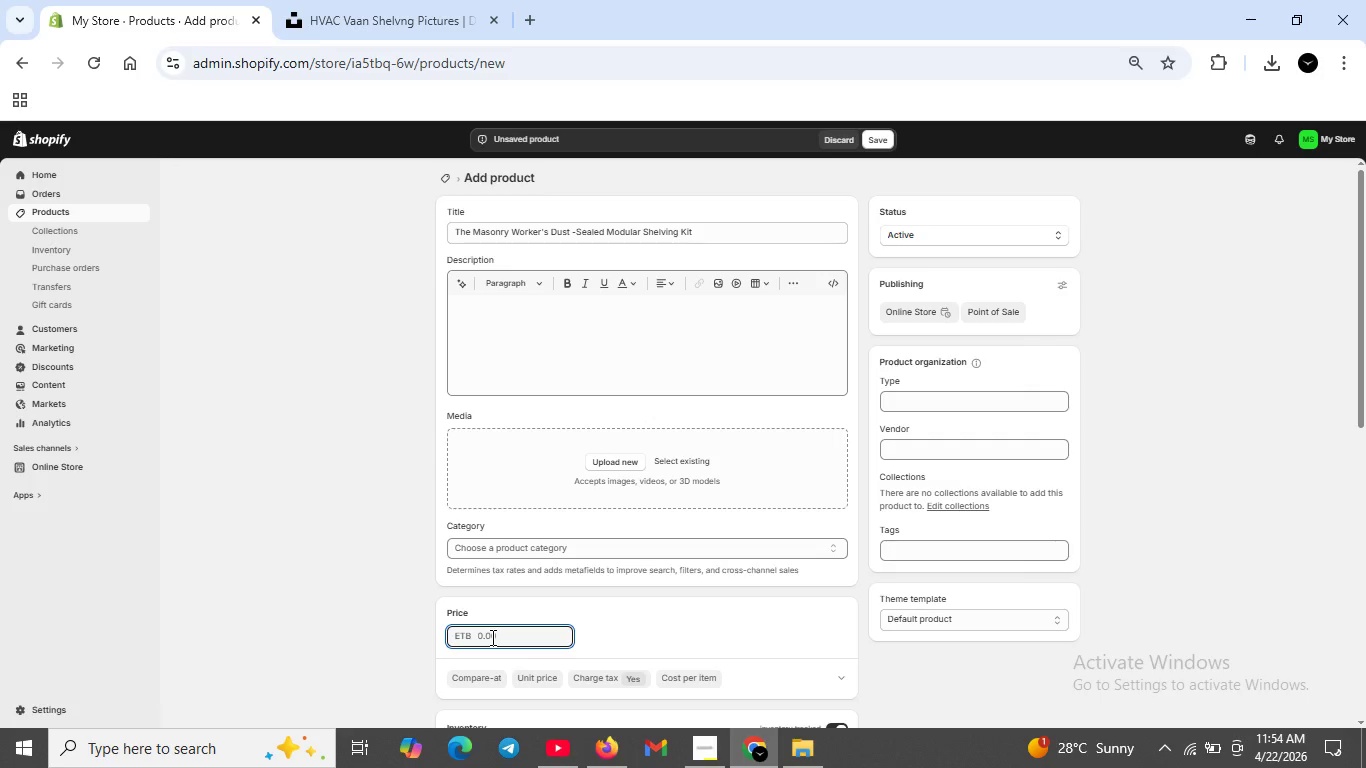 
type(1399)
 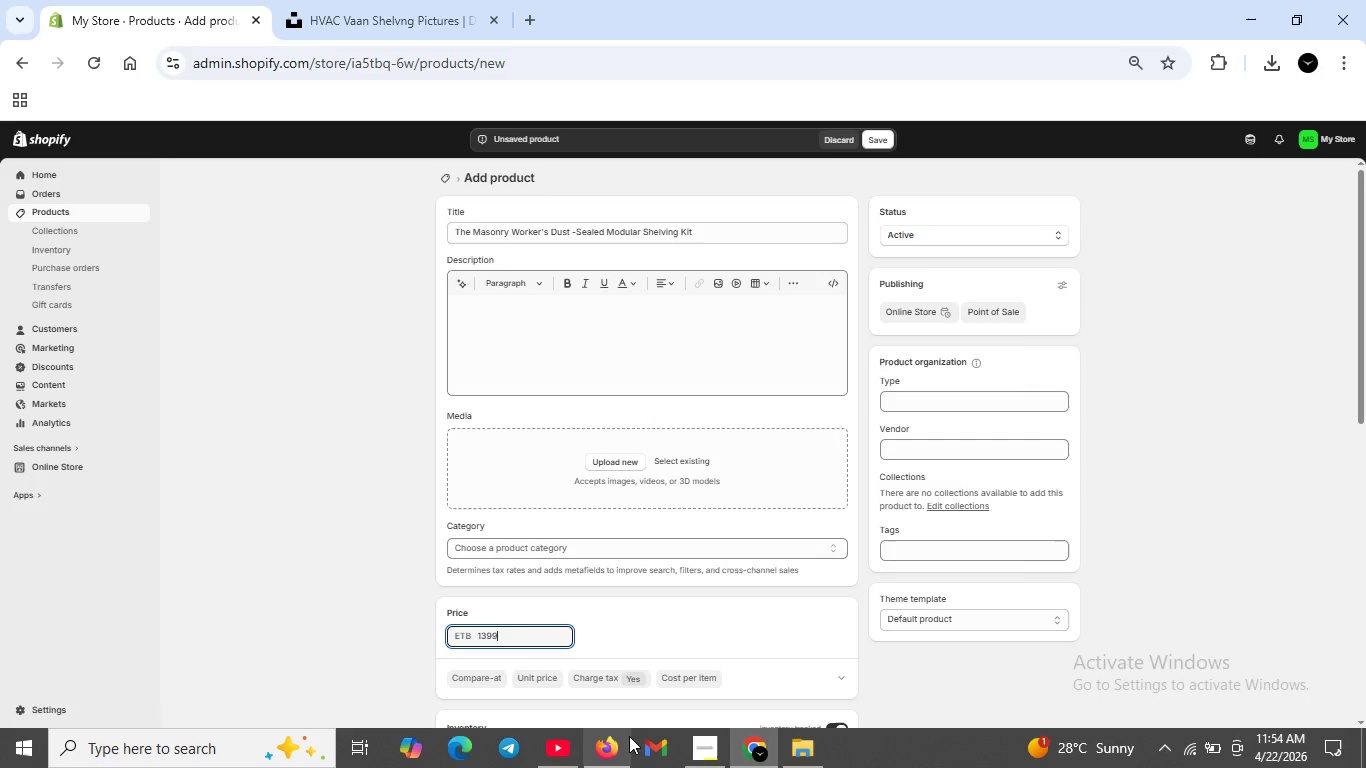 
scroll: coordinate [629, 736], scroll_direction: up, amount: 3.0
 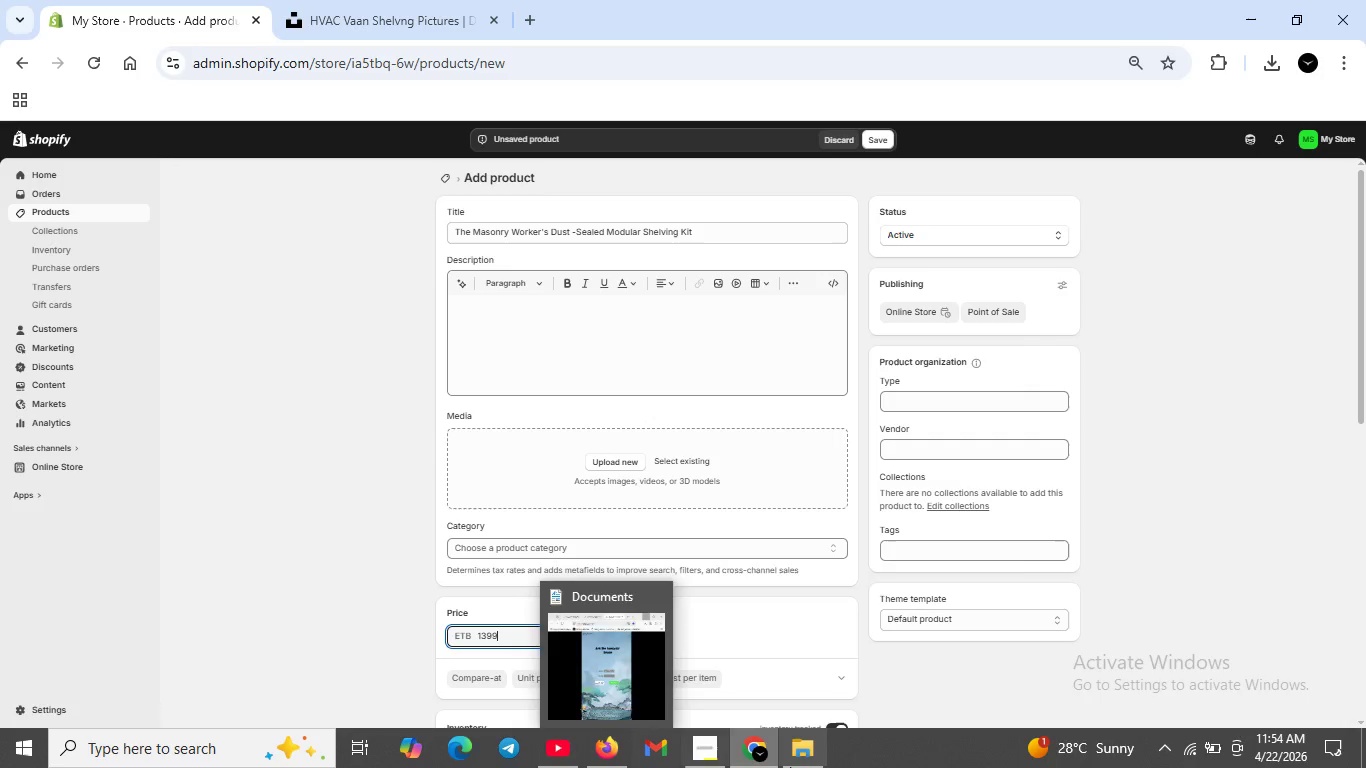 
mouse_move([756, 756])
 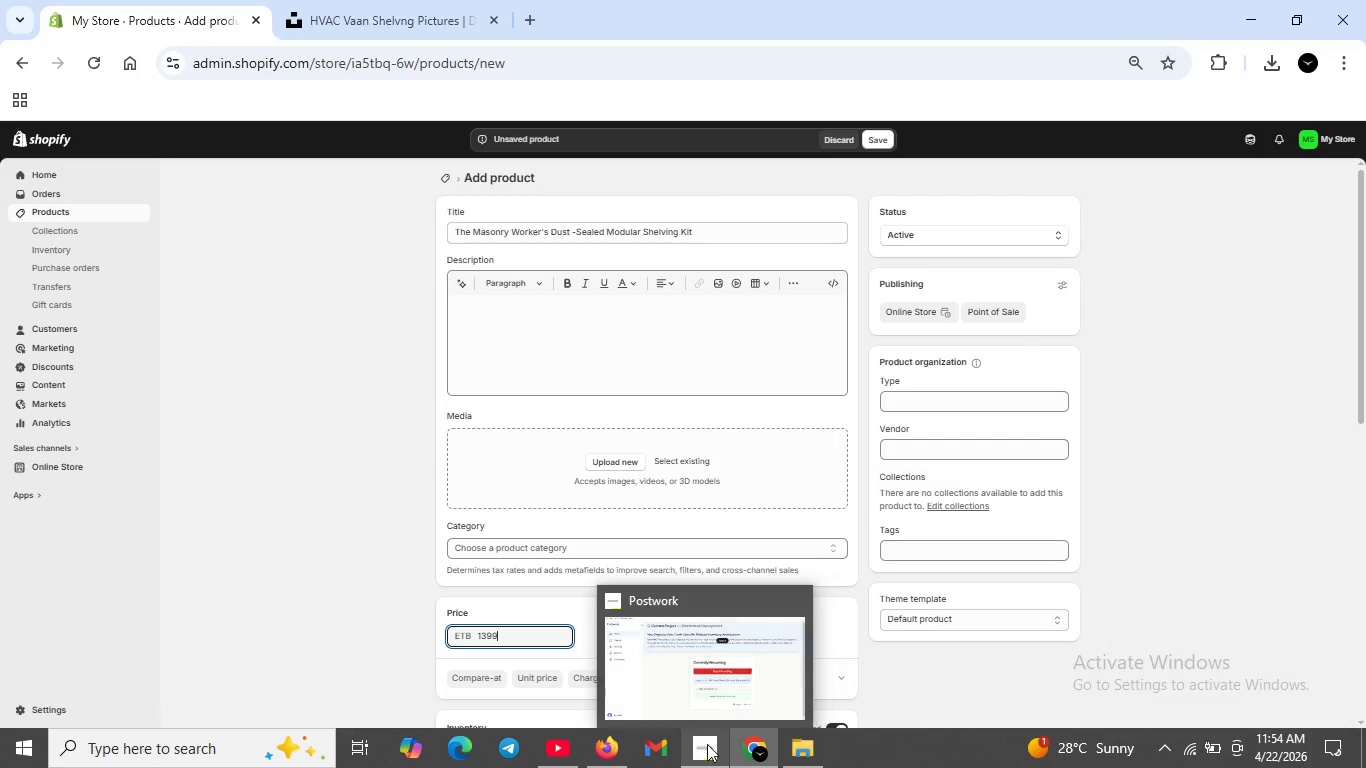 
left_click([707, 744])